 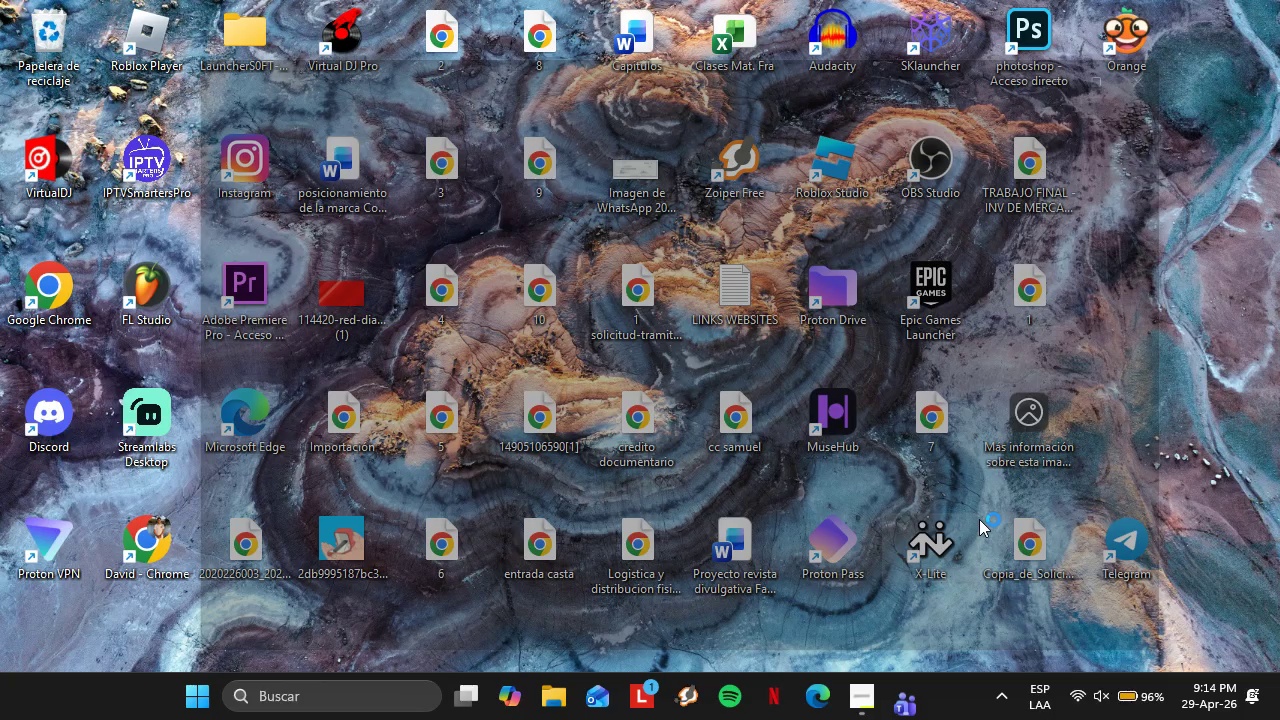 
double_click([169, 532])
 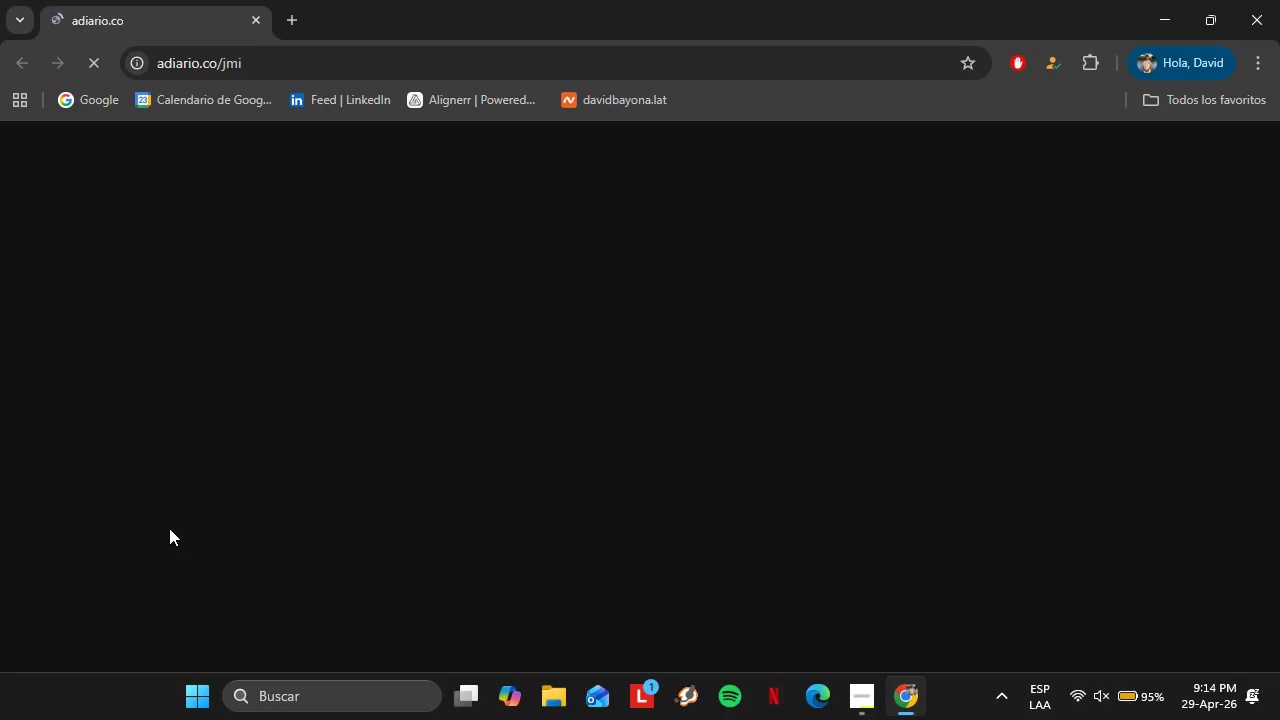 
wait(18.95)
 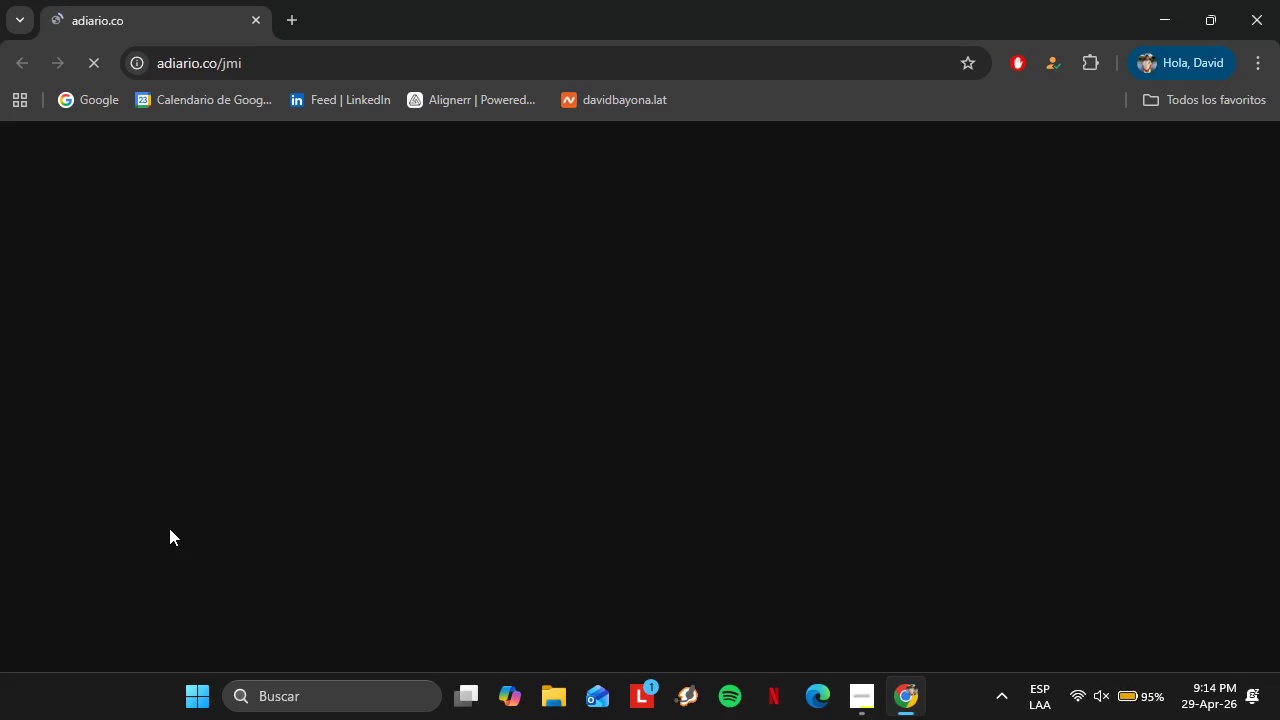 
left_click([283, 10])
 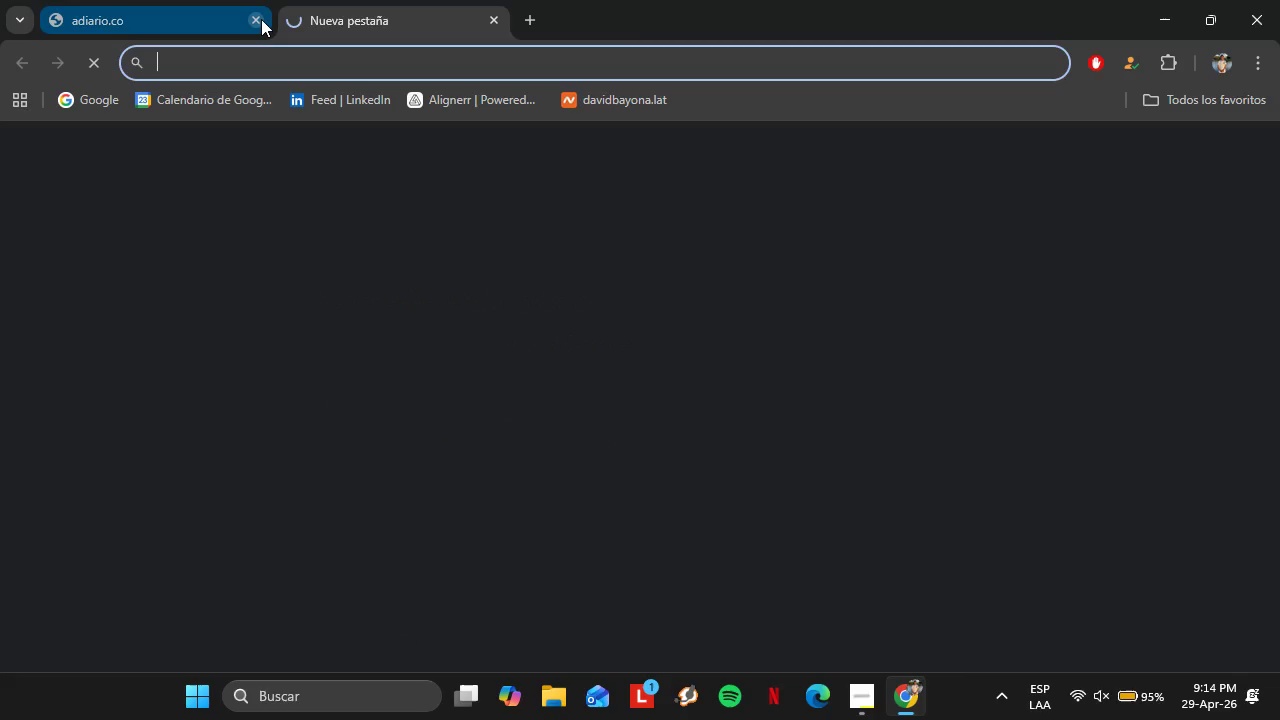 
left_click([251, 15])
 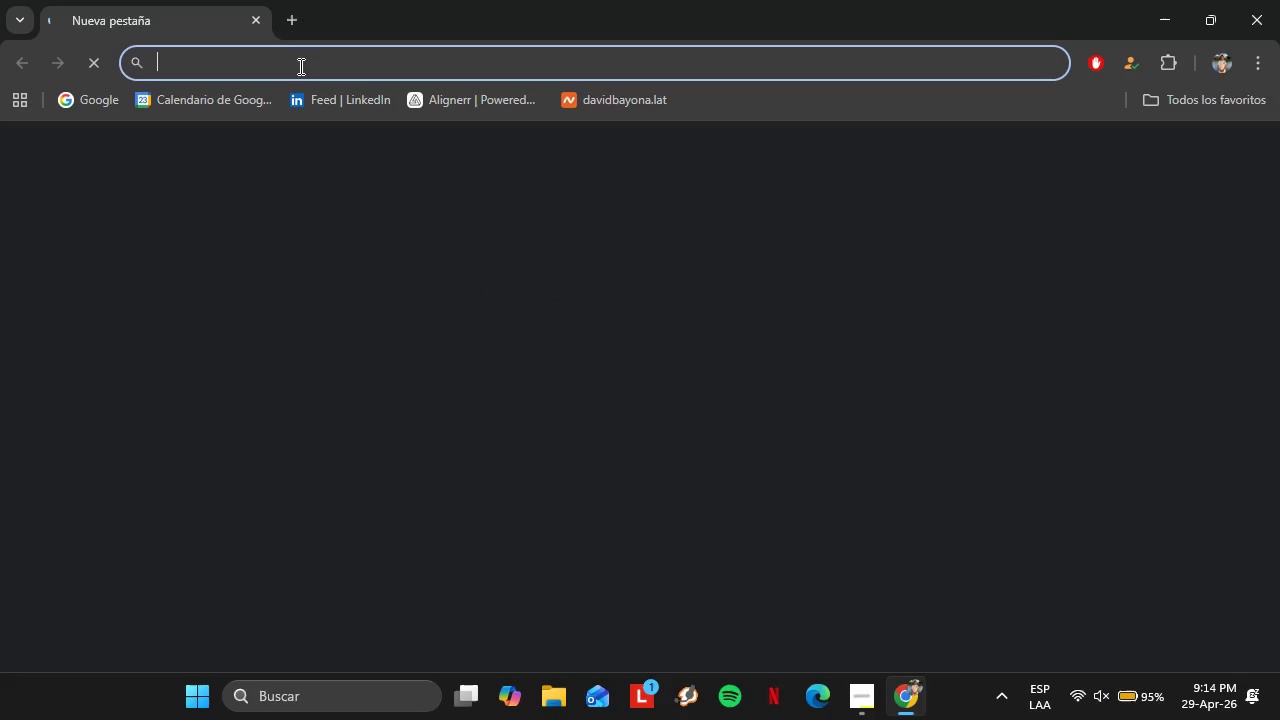 
type(hunter)
 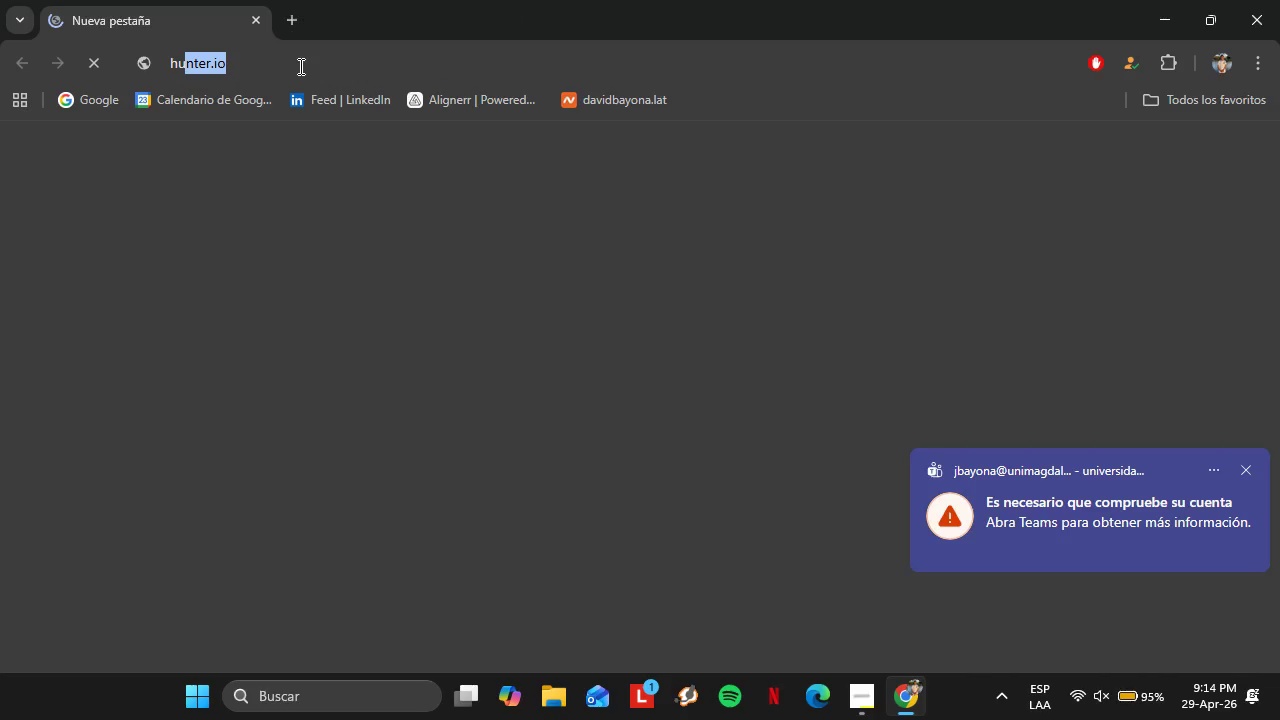 
key(Enter)
 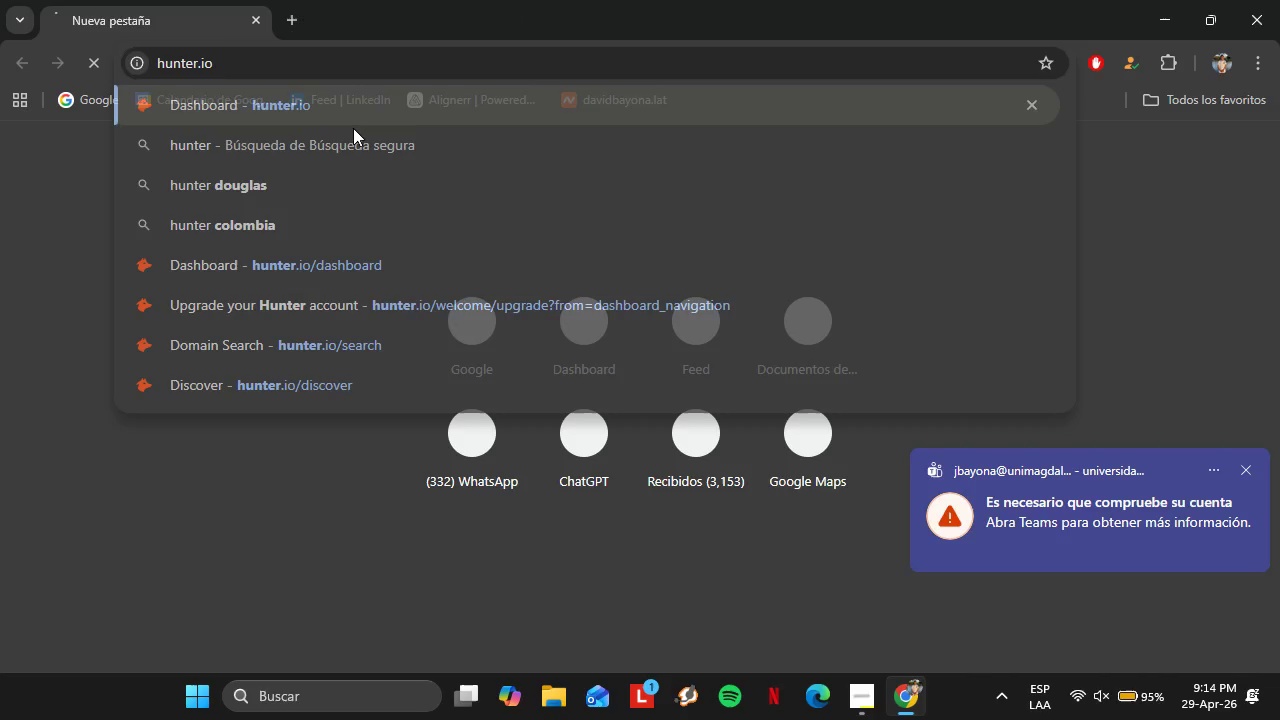 
left_click([1244, 469])
 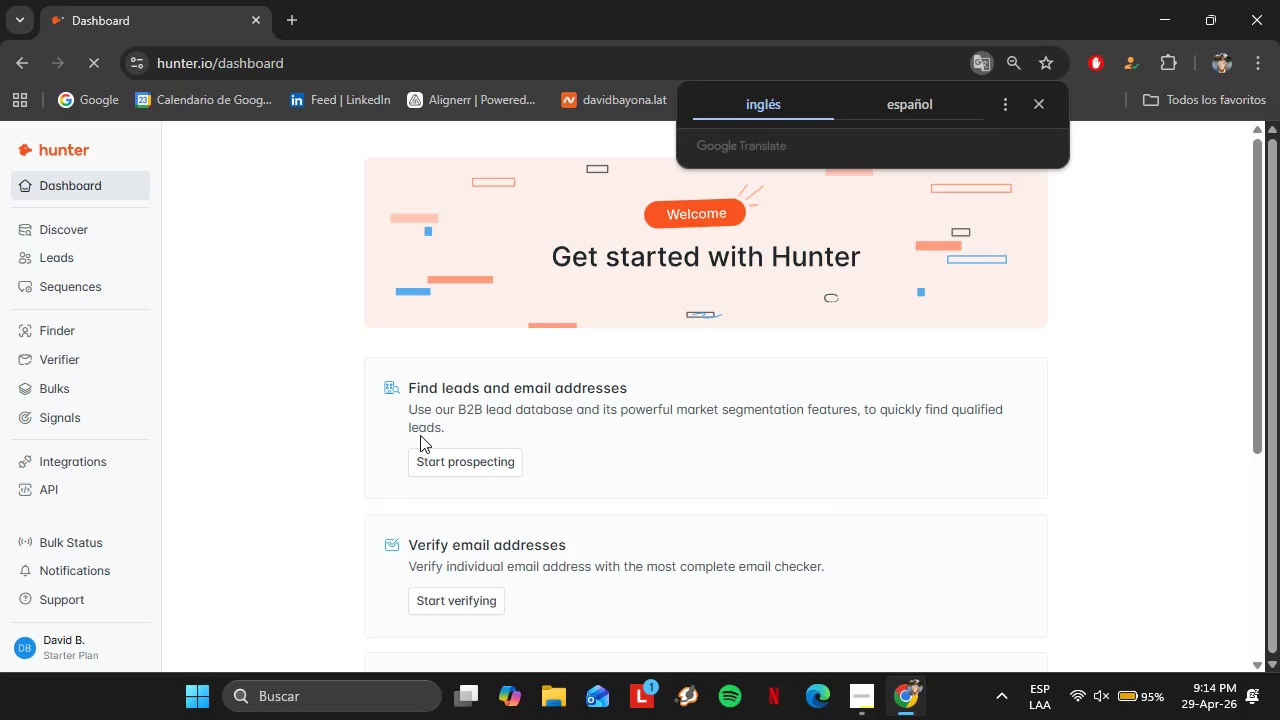 
wait(15.42)
 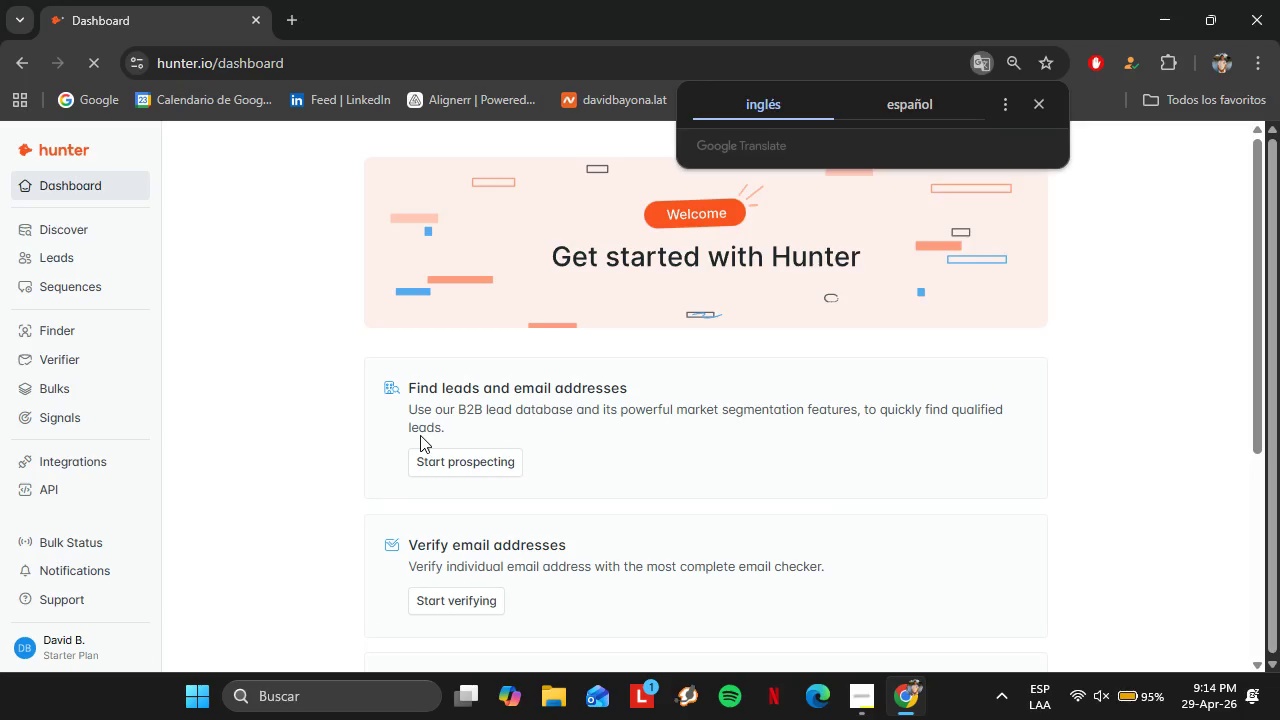 
left_click([1042, 107])
 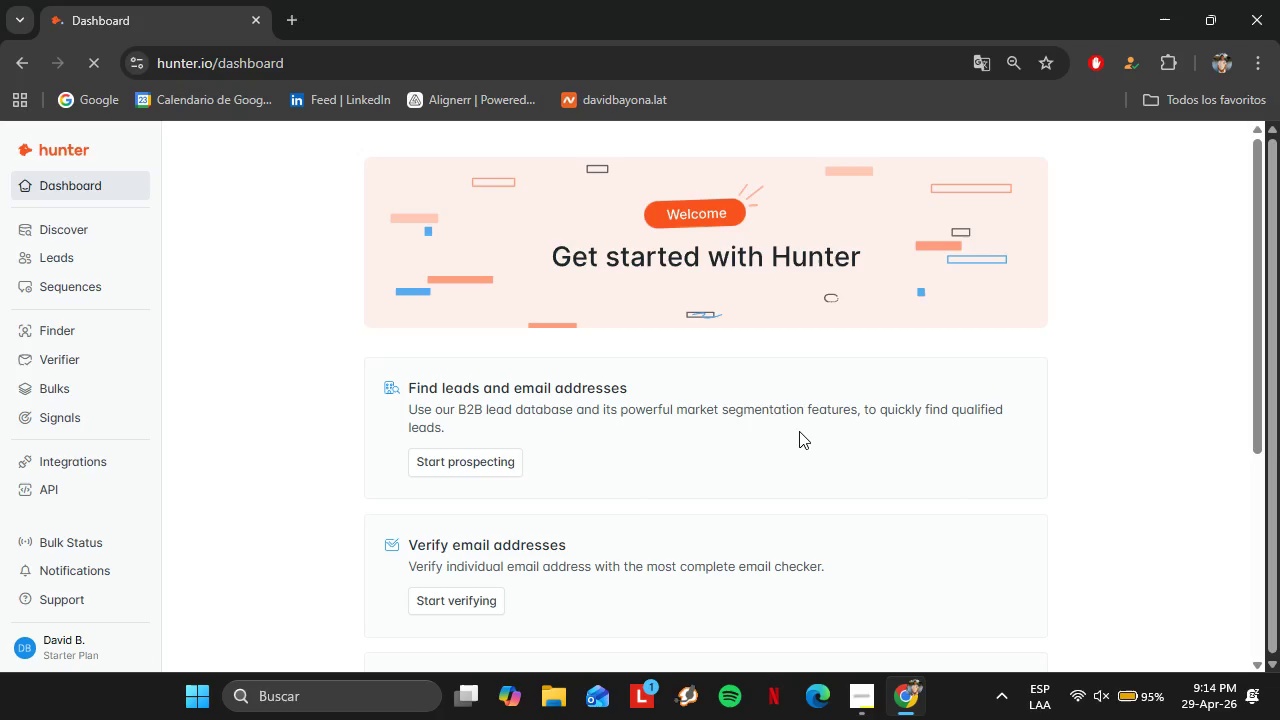 
scroll: coordinate [324, 342], scroll_direction: down, amount: 2.0
 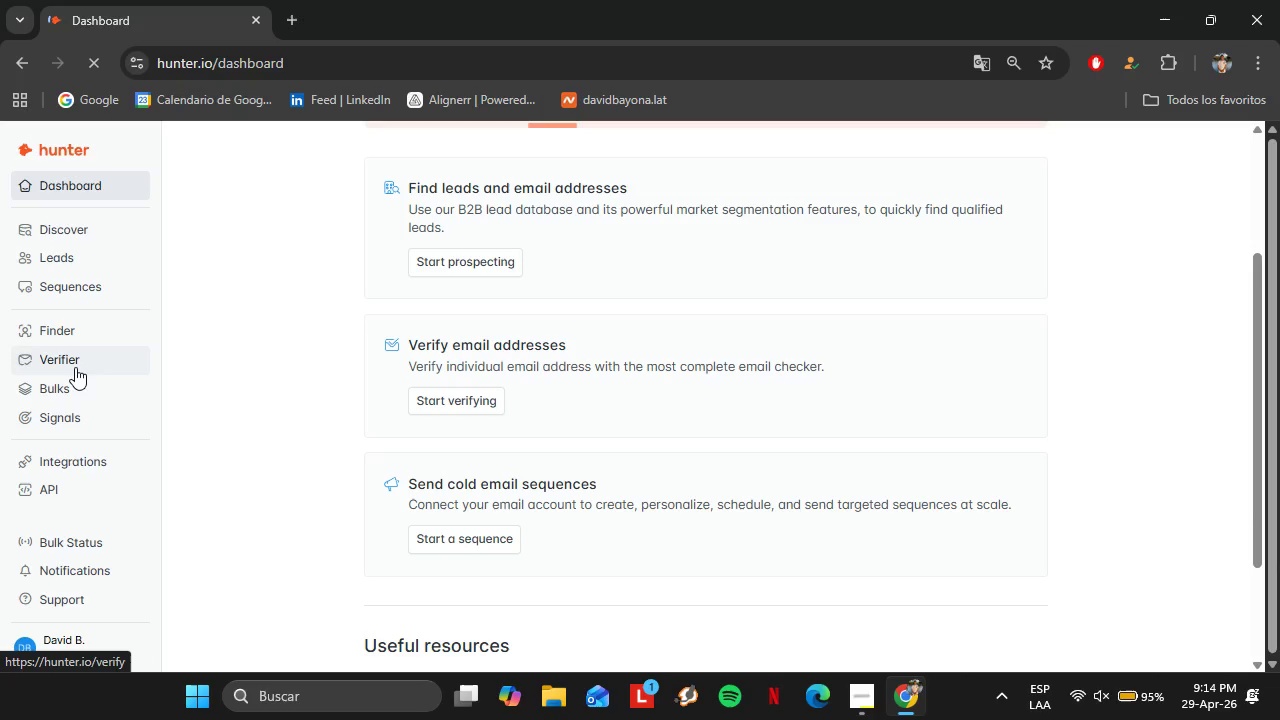 
wait(10.45)
 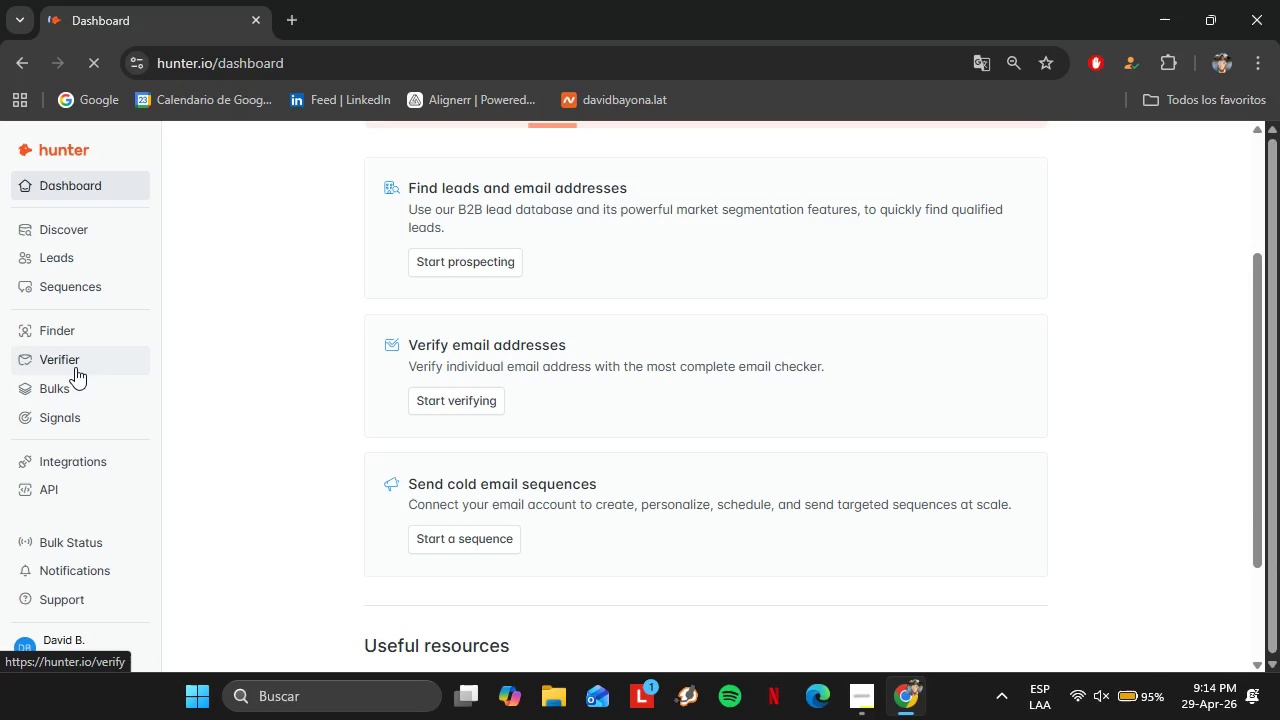 
left_click([293, 15])
 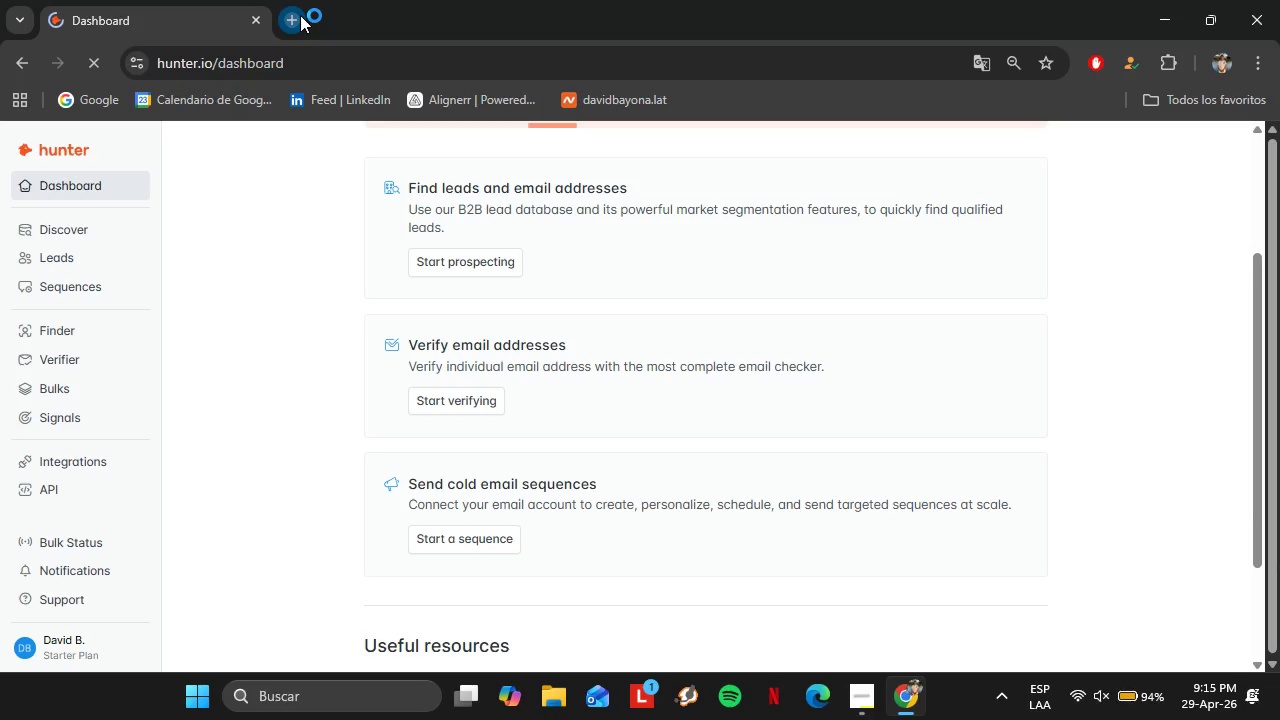 
type(mps)
 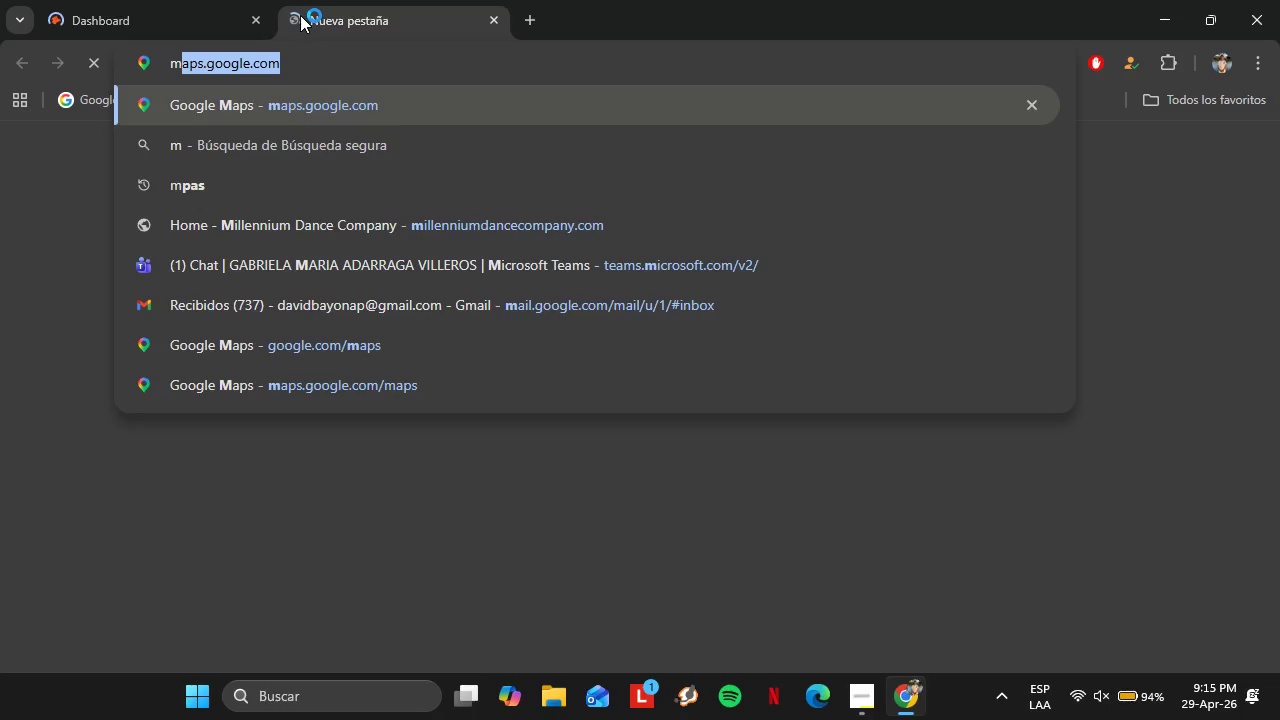 
key(Enter)
 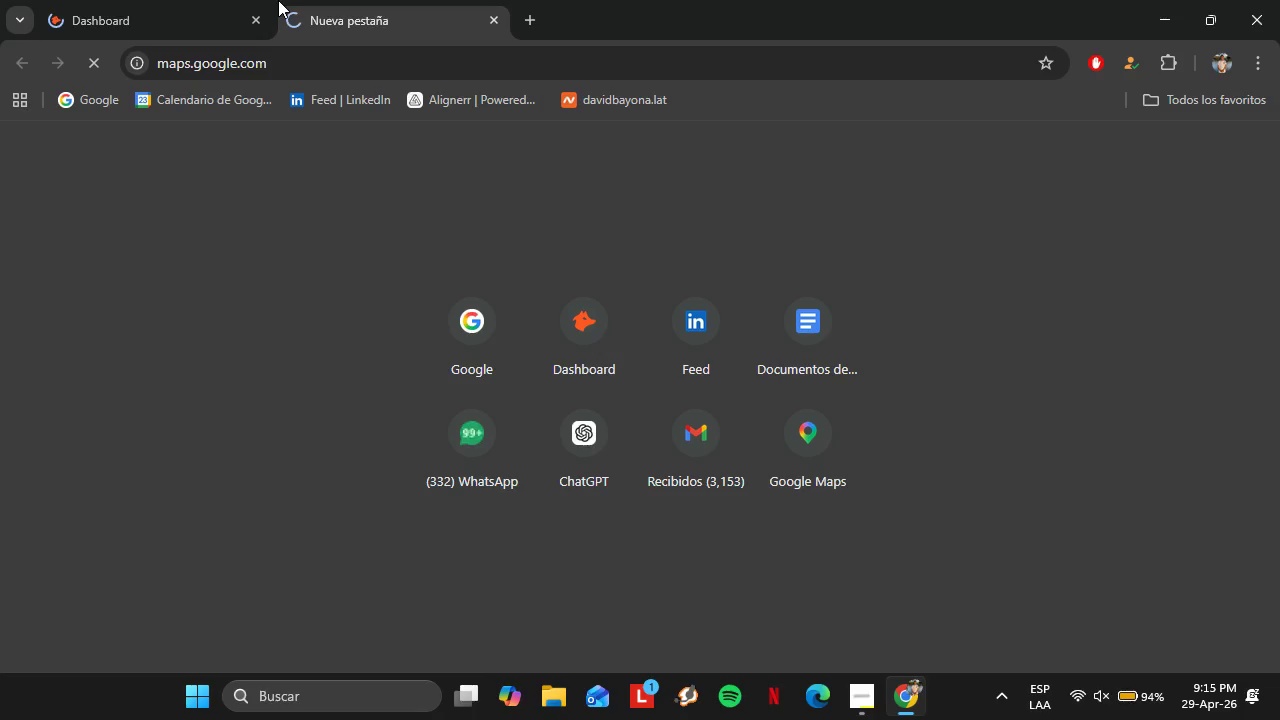 
left_click([100, 0])
 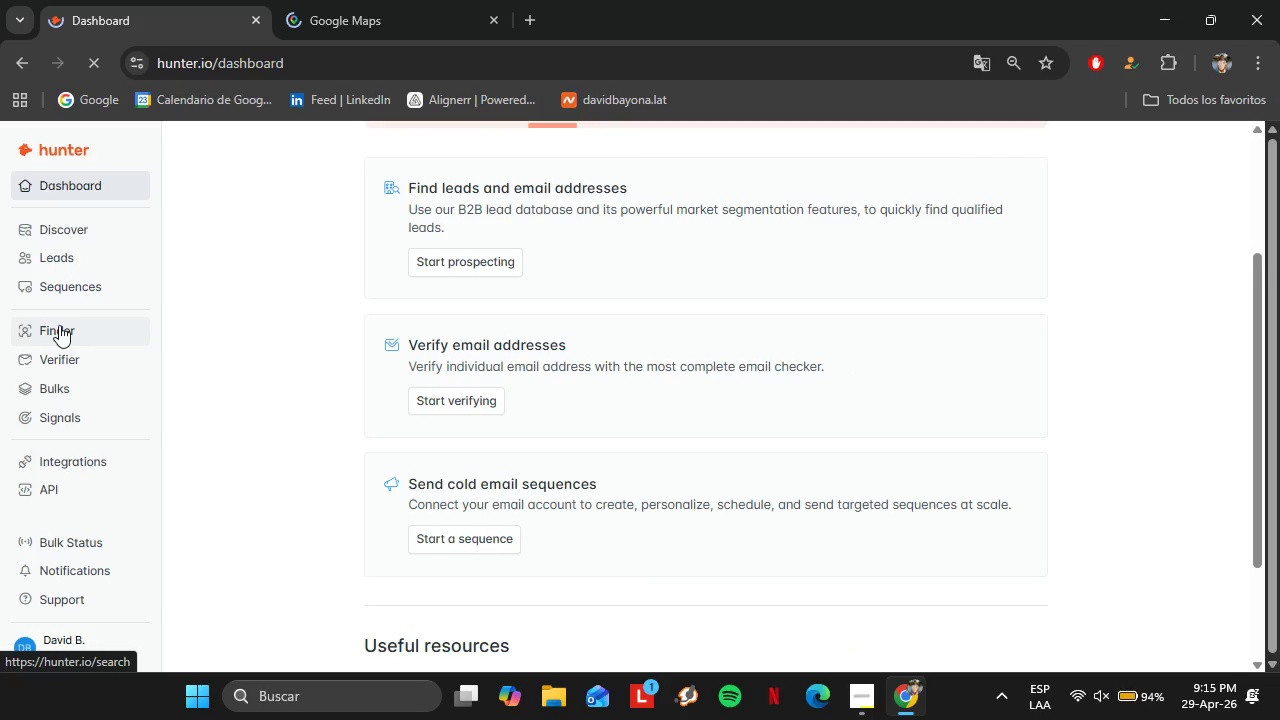 
wait(11.14)
 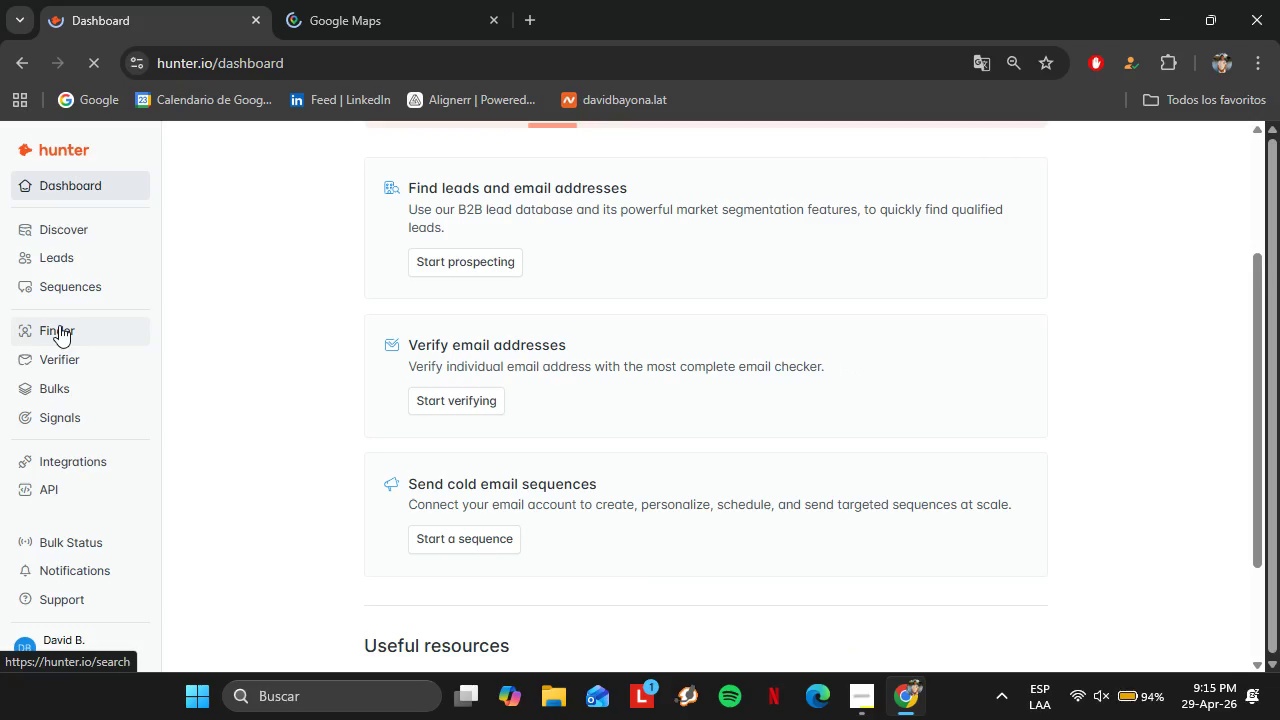 
left_click([61, 260])
 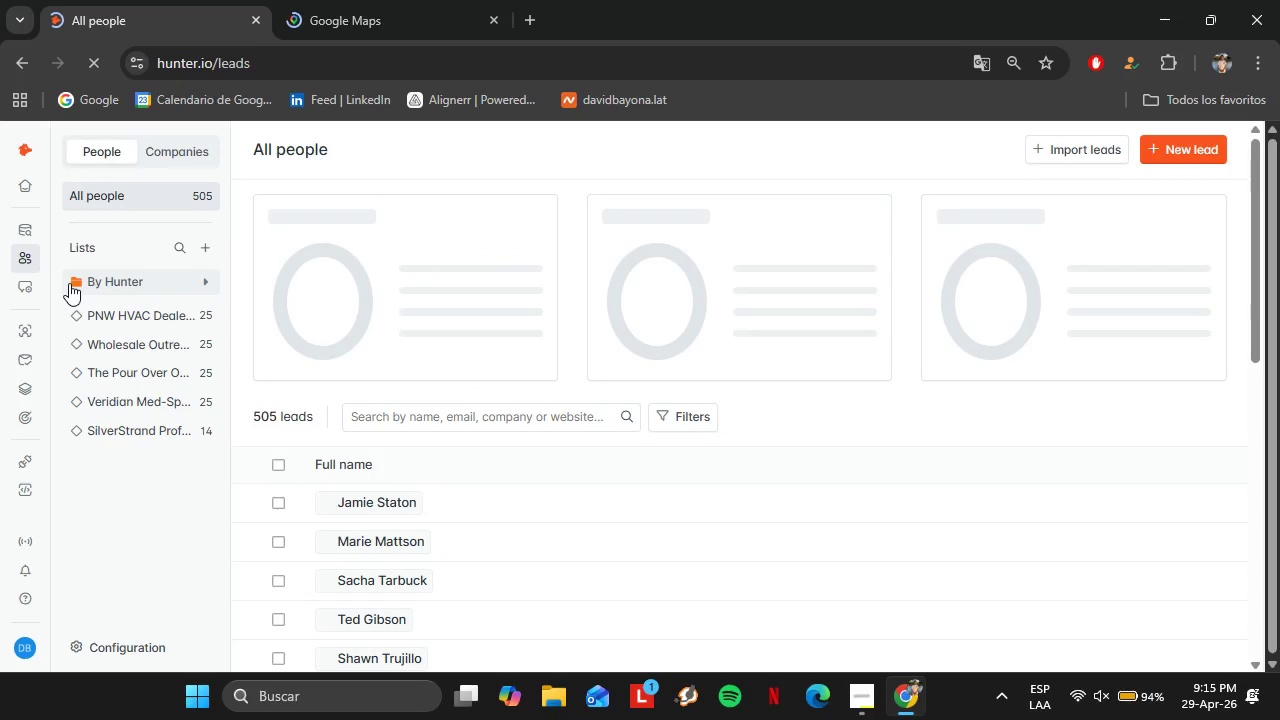 
wait(8.72)
 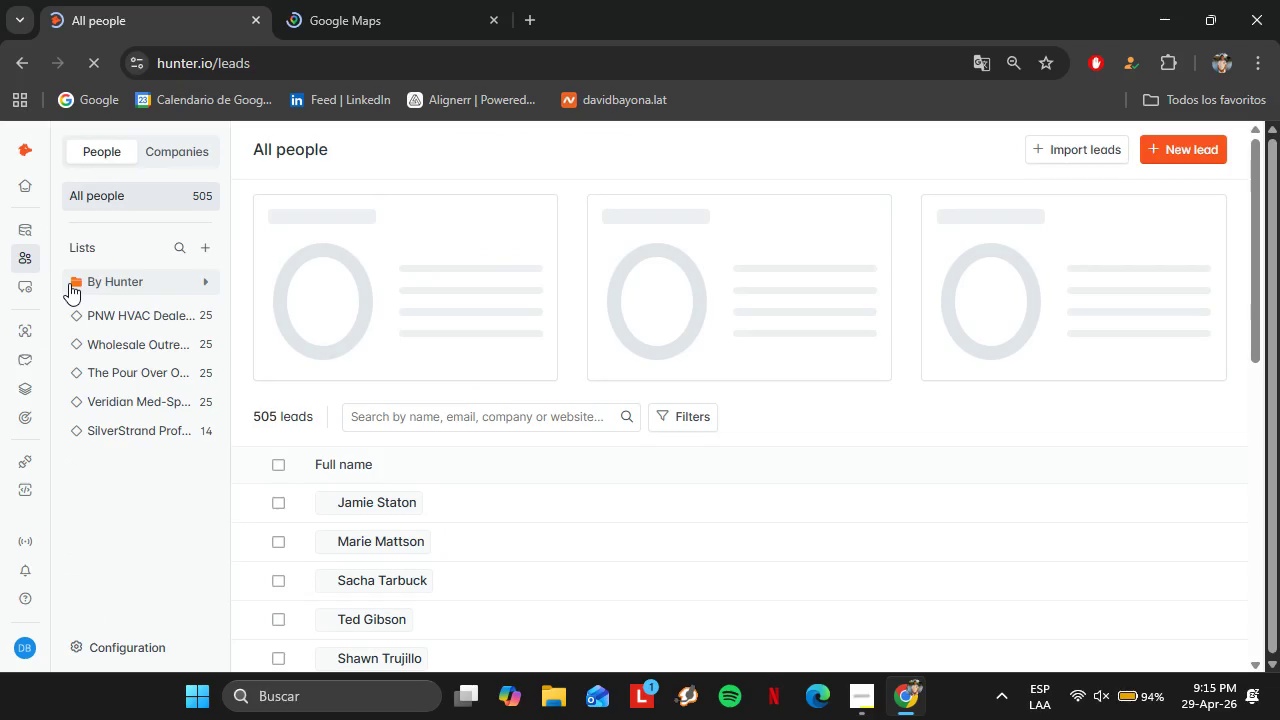 
left_click([139, 427])
 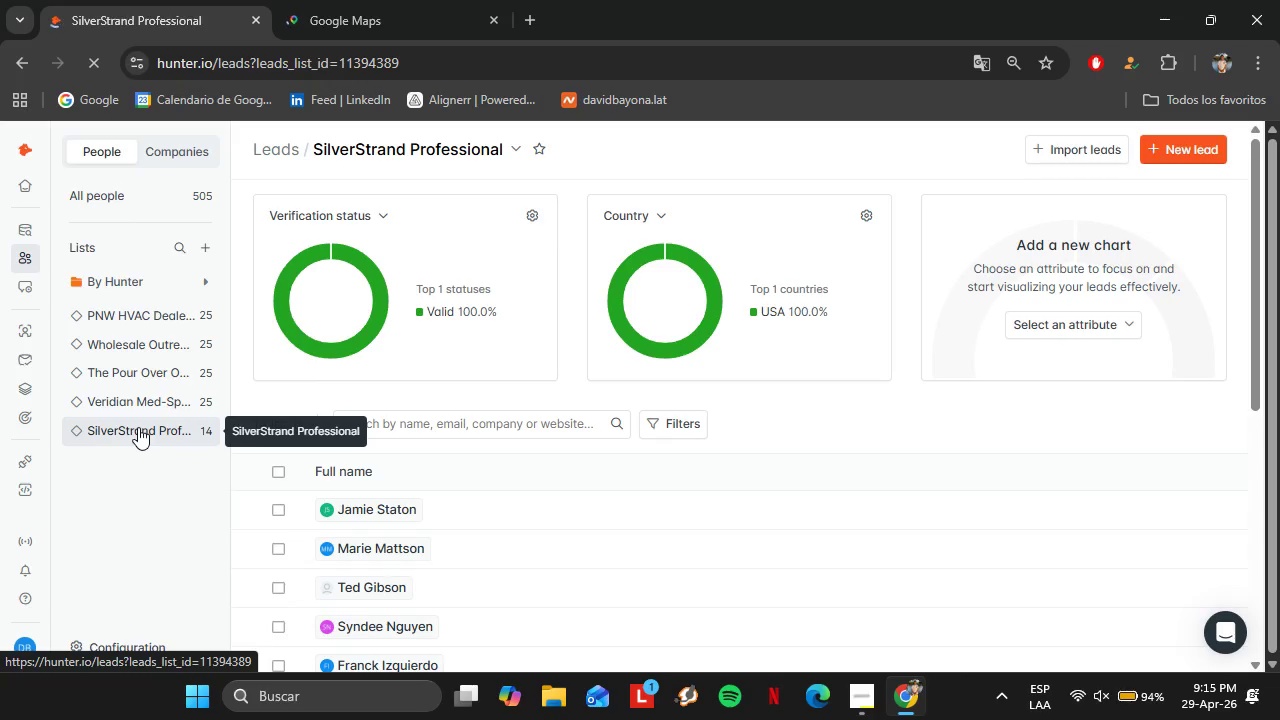 
wait(29.33)
 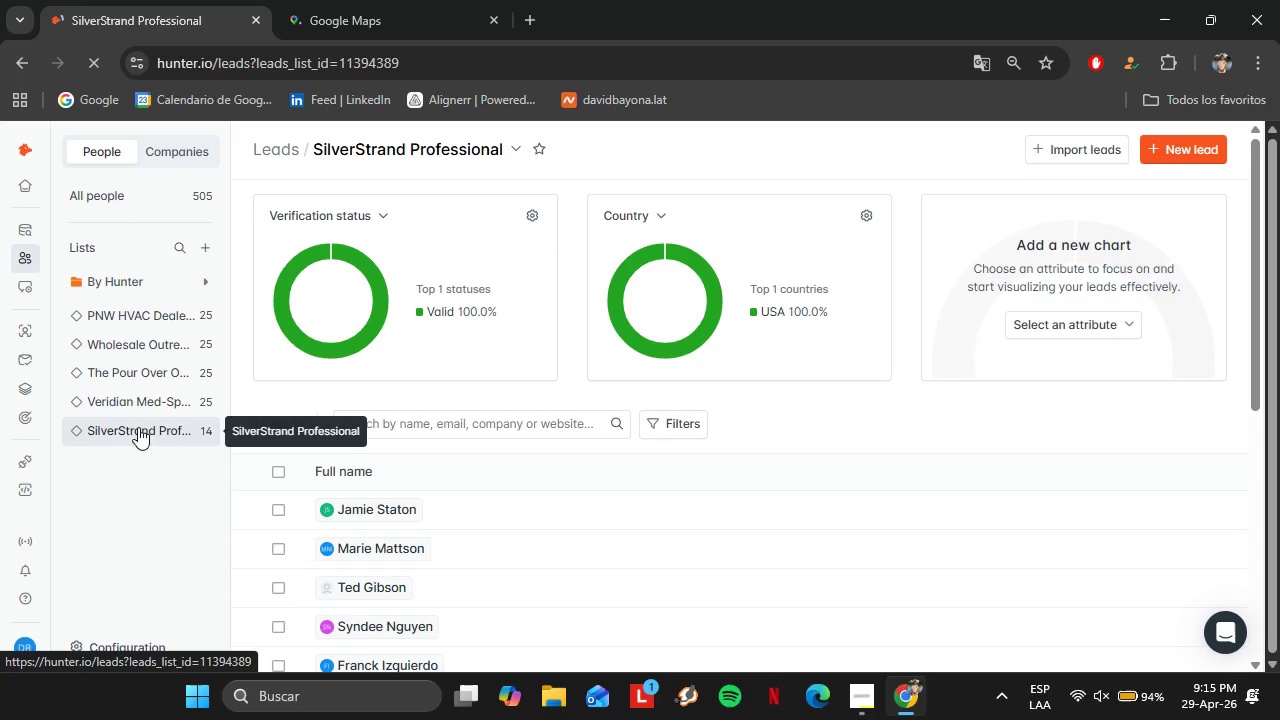 
left_click_drag(start_coordinate=[401, 544], to_coordinate=[910, 544])
 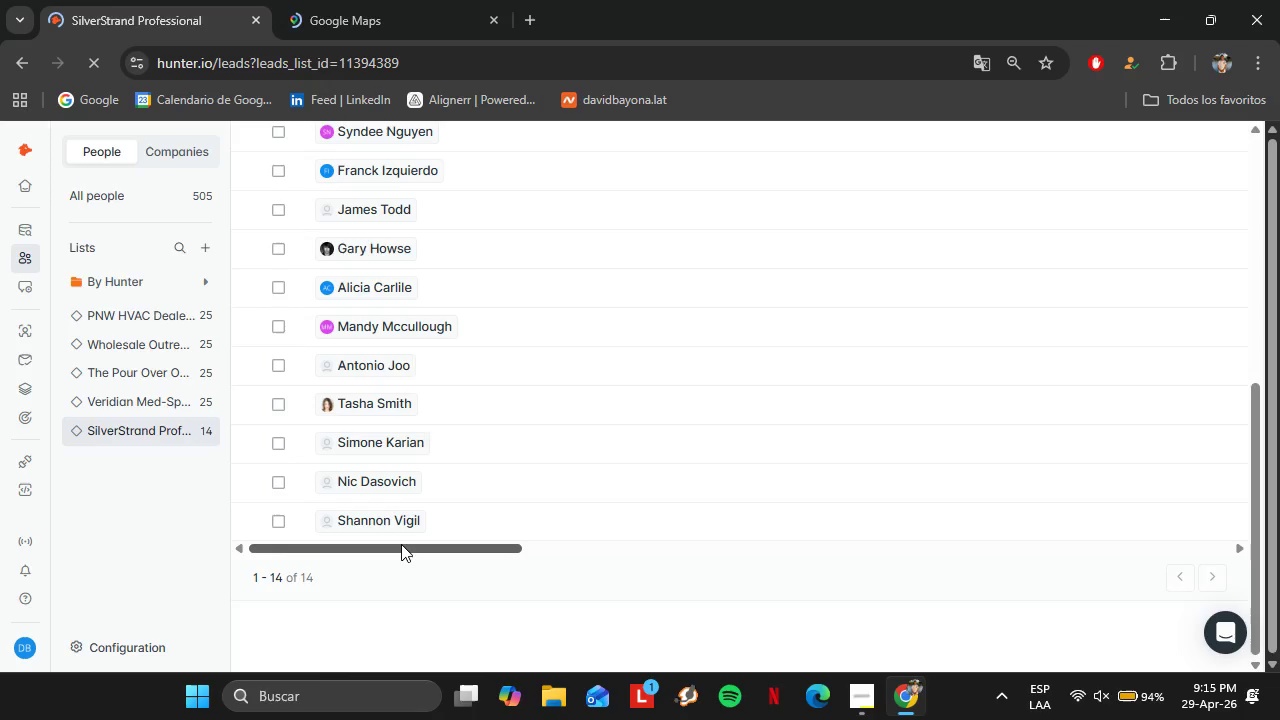 
left_click_drag(start_coordinate=[787, 547], to_coordinate=[1090, 584])
 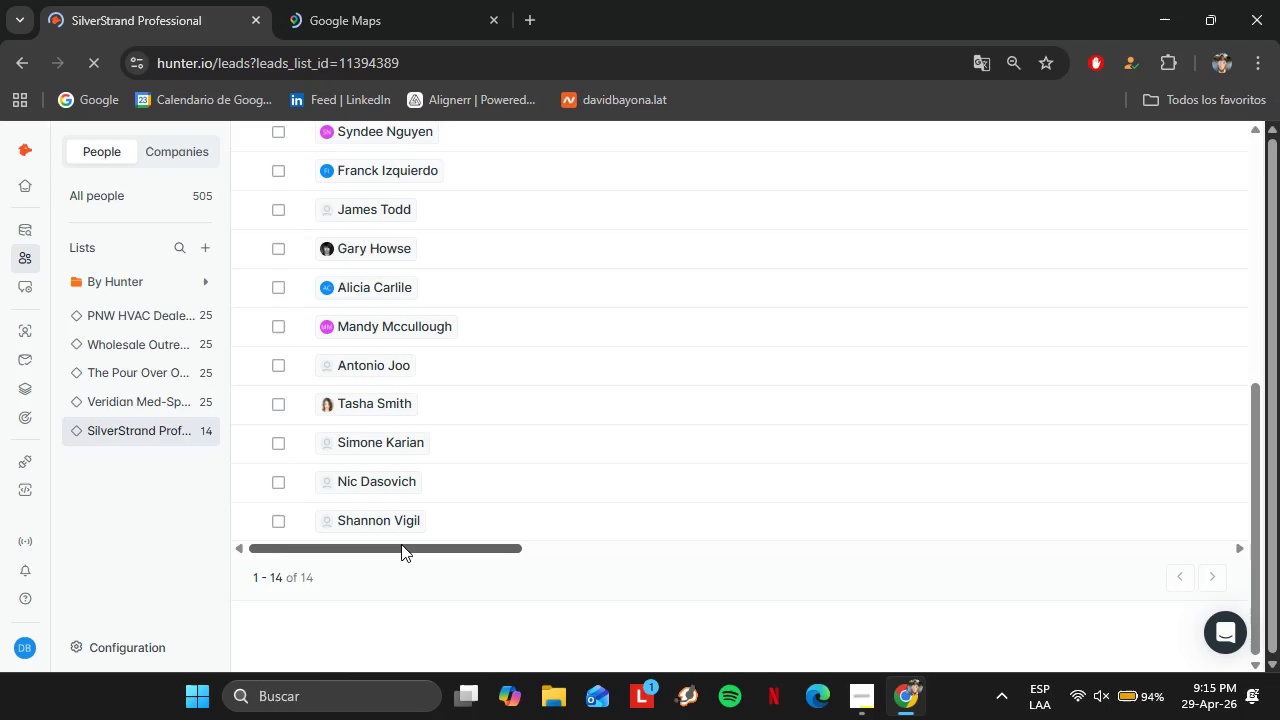 
left_click([1228, 468])
 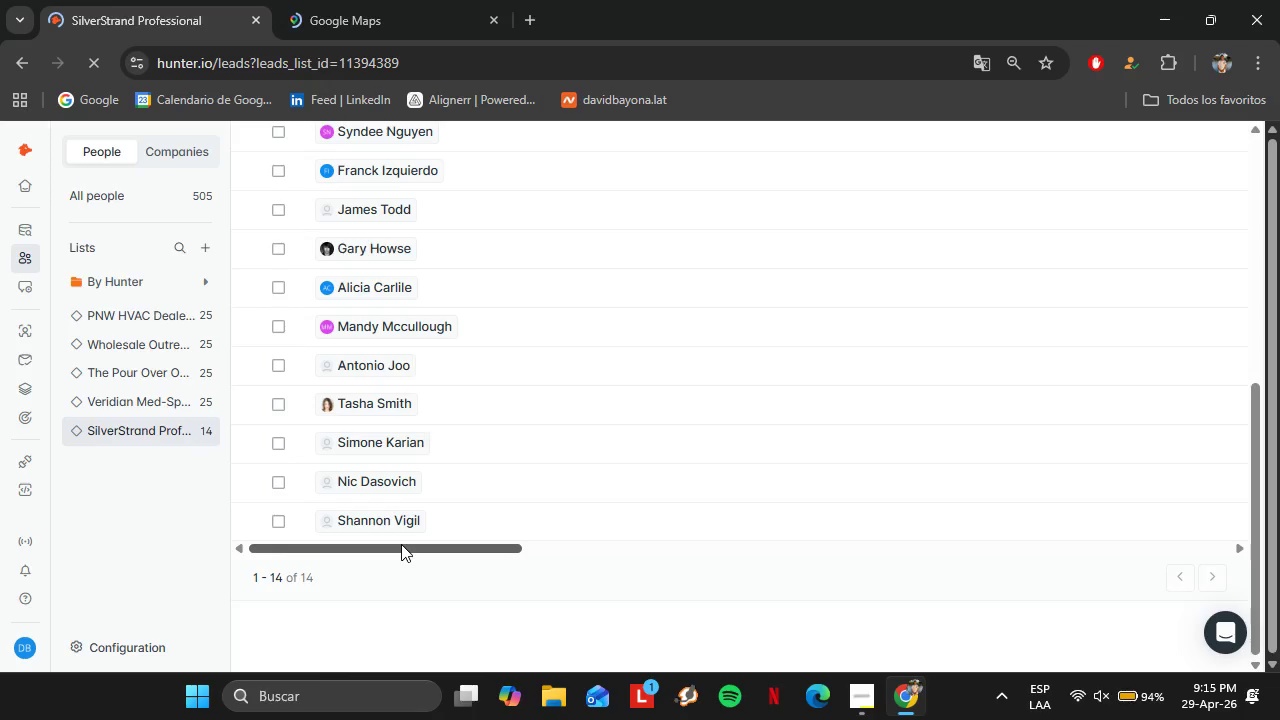 
double_click([1228, 468])
 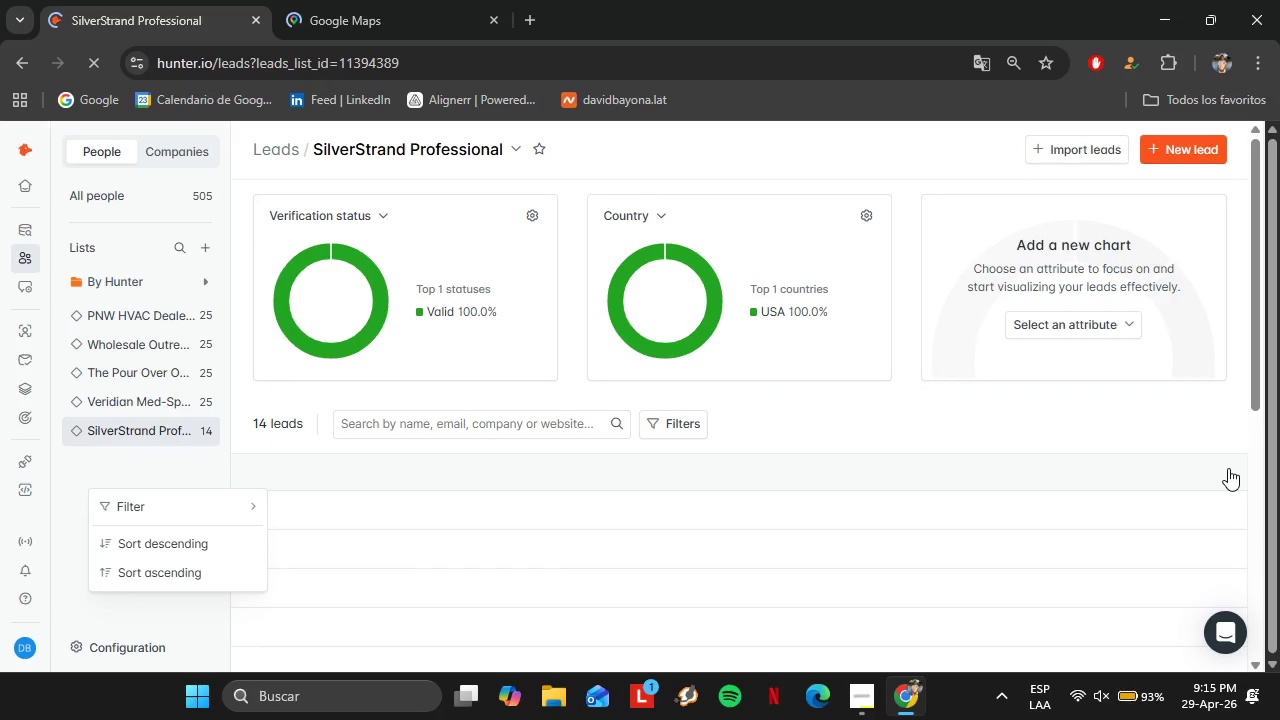 
scroll: coordinate [676, 486], scroll_direction: down, amount: 11.0
 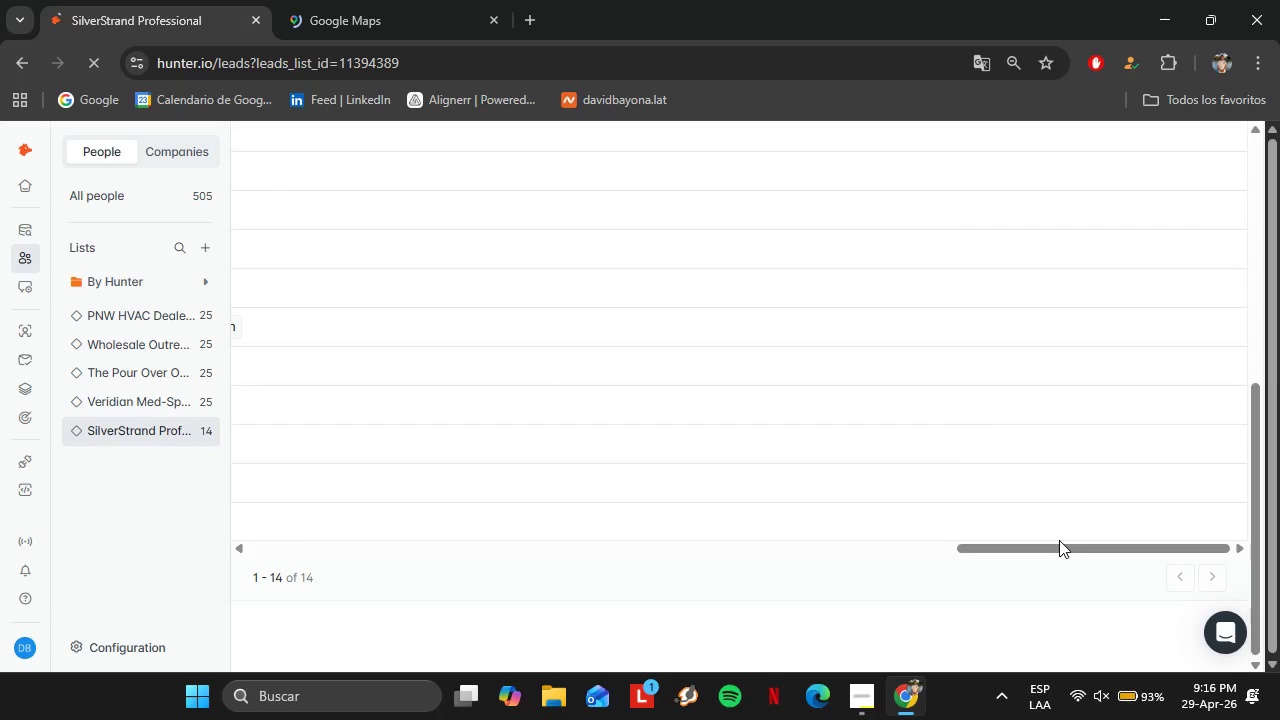 
left_click_drag(start_coordinate=[1063, 547], to_coordinate=[1127, 542])
 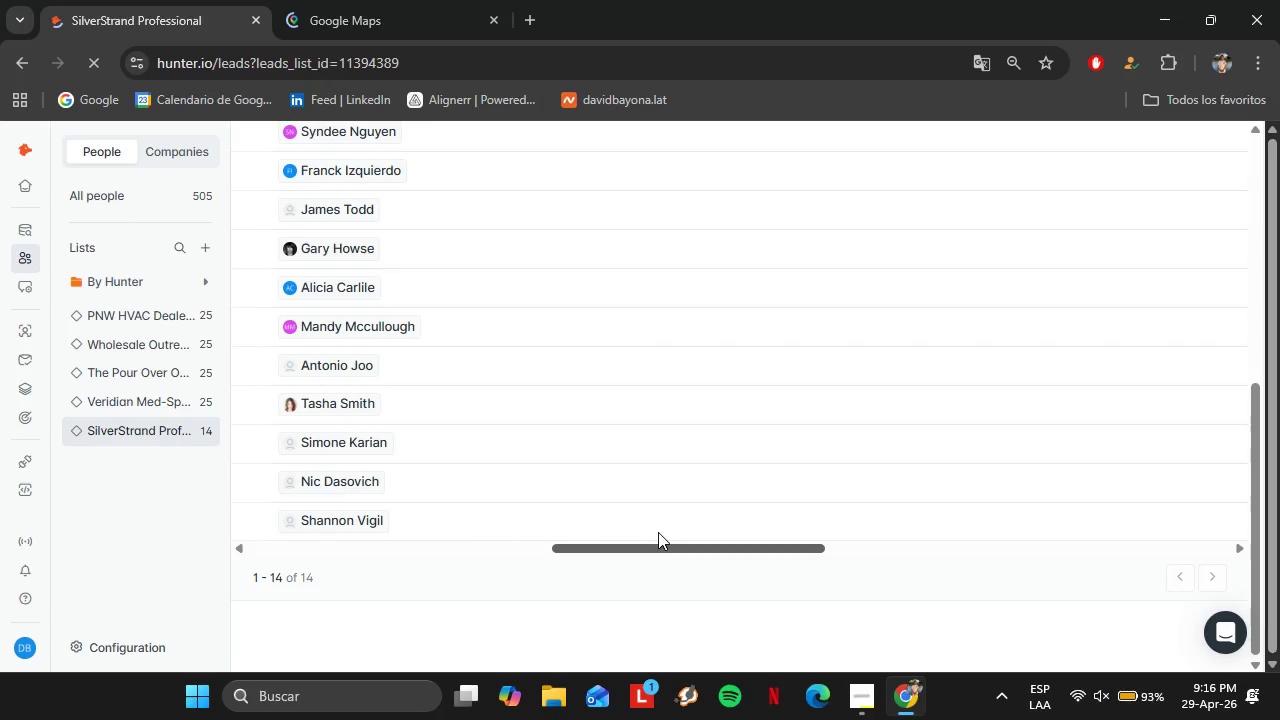 
scroll: coordinate [626, 366], scroll_direction: up, amount: 4.0
 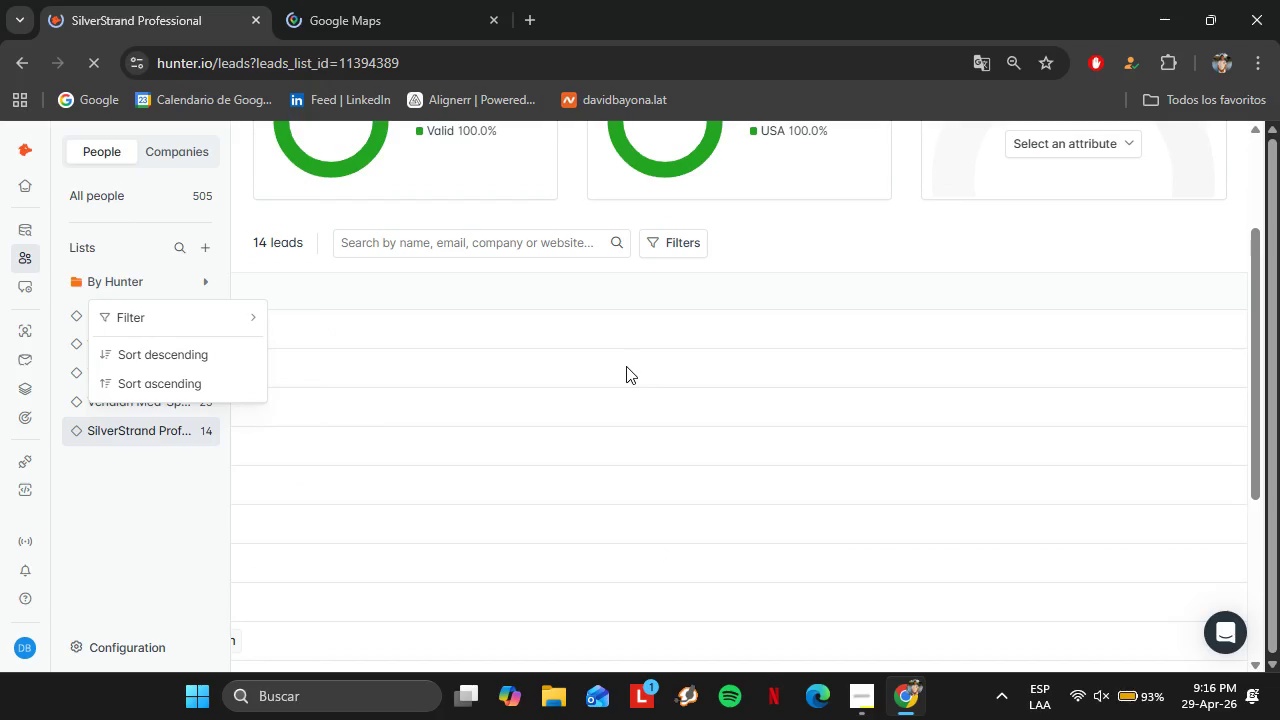 
left_click([676, 330])
 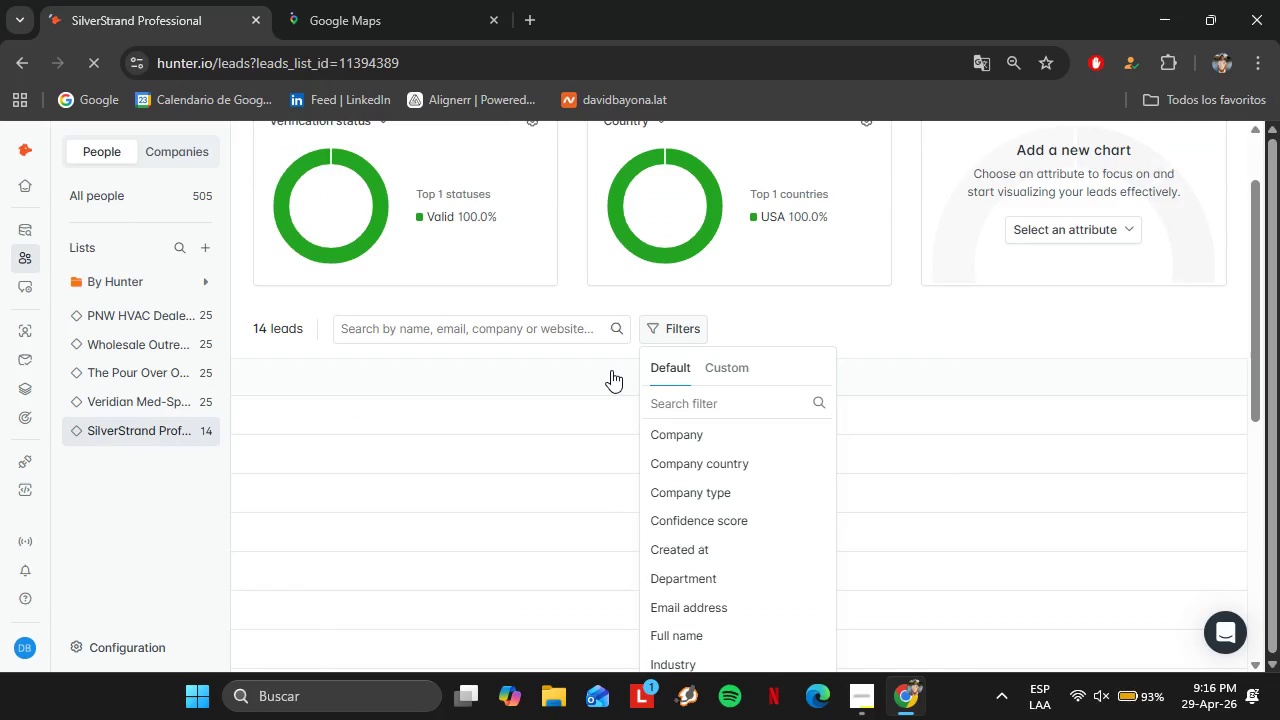 
left_click([712, 441])
 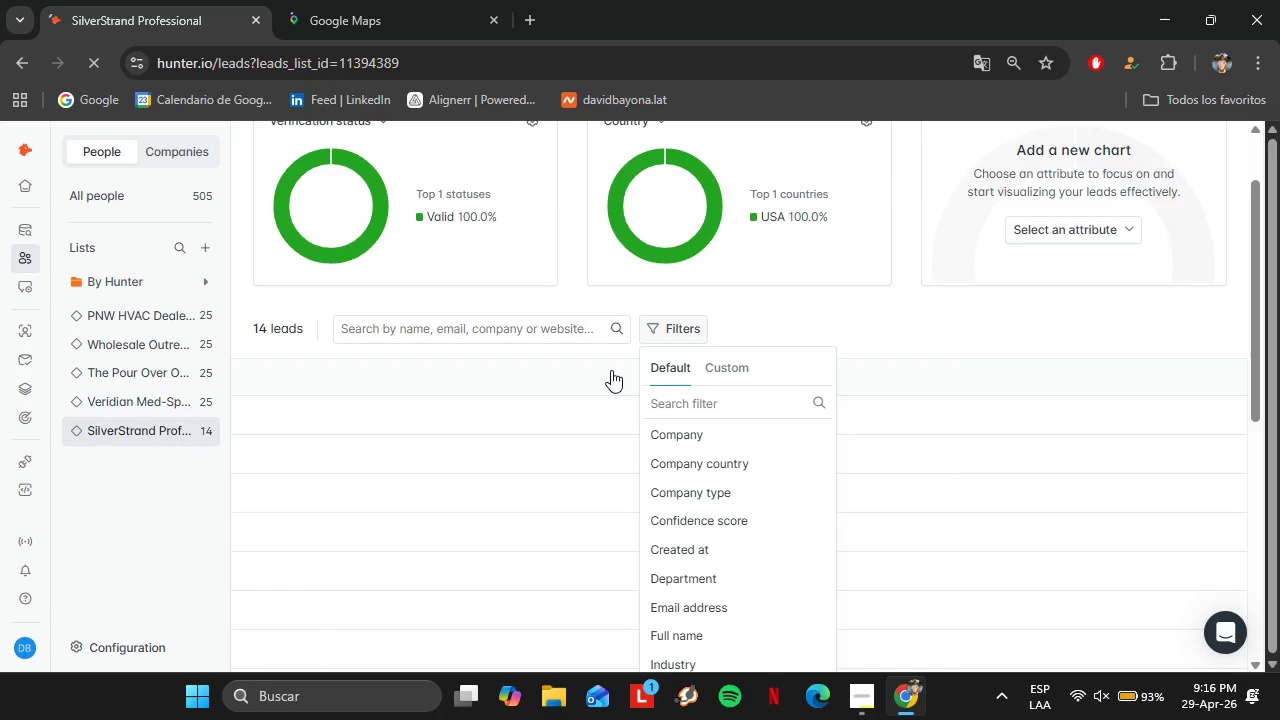 
left_click([659, 402])
 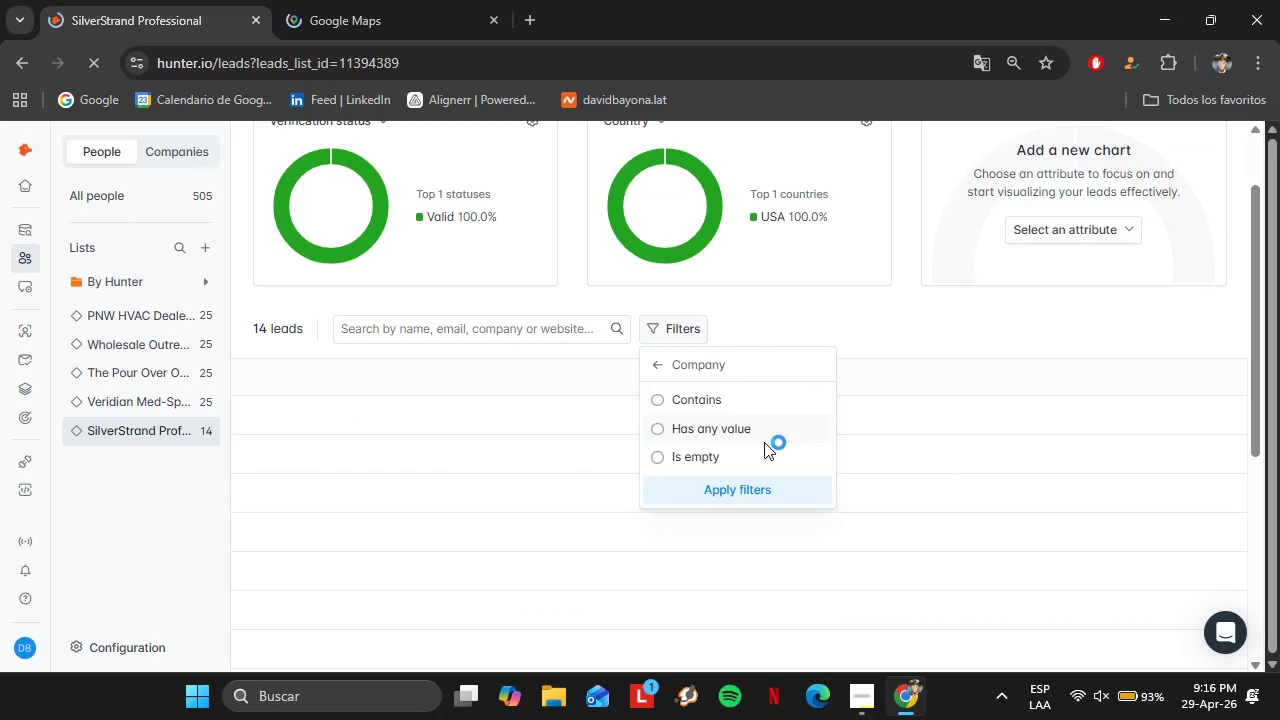 
left_click([734, 528])
 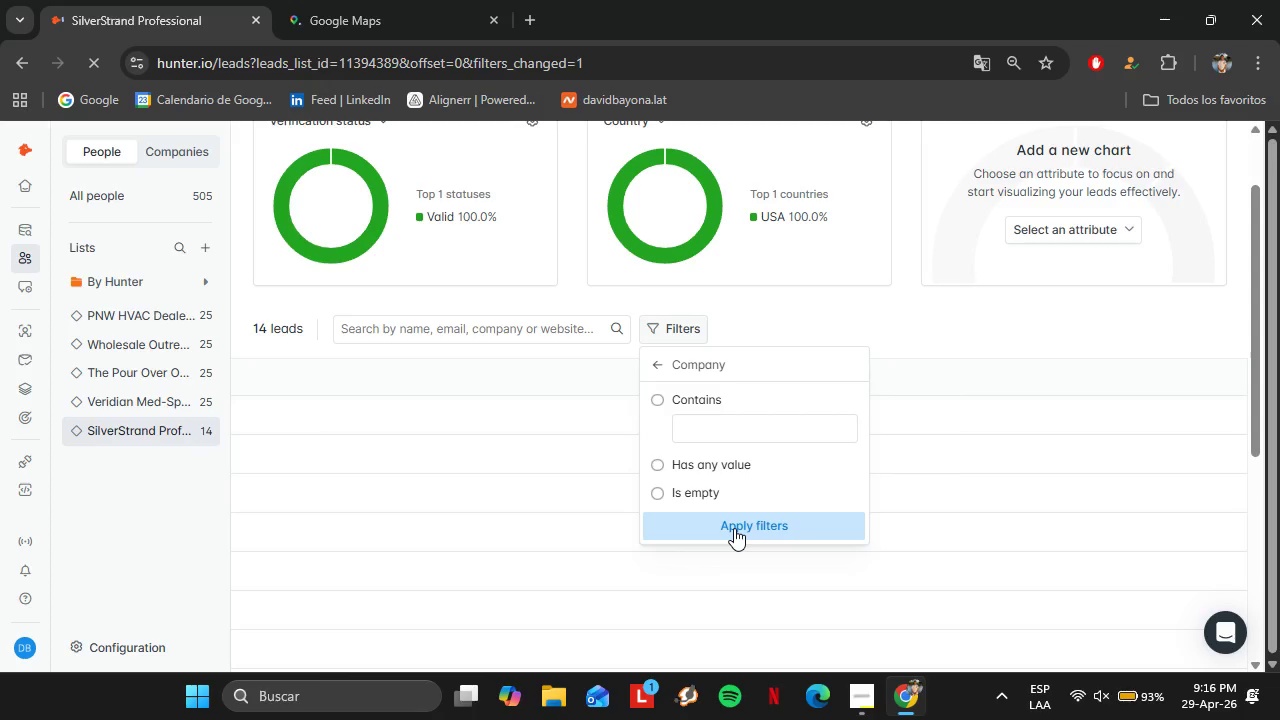 
scroll: coordinate [661, 479], scroll_direction: down, amount: 2.0
 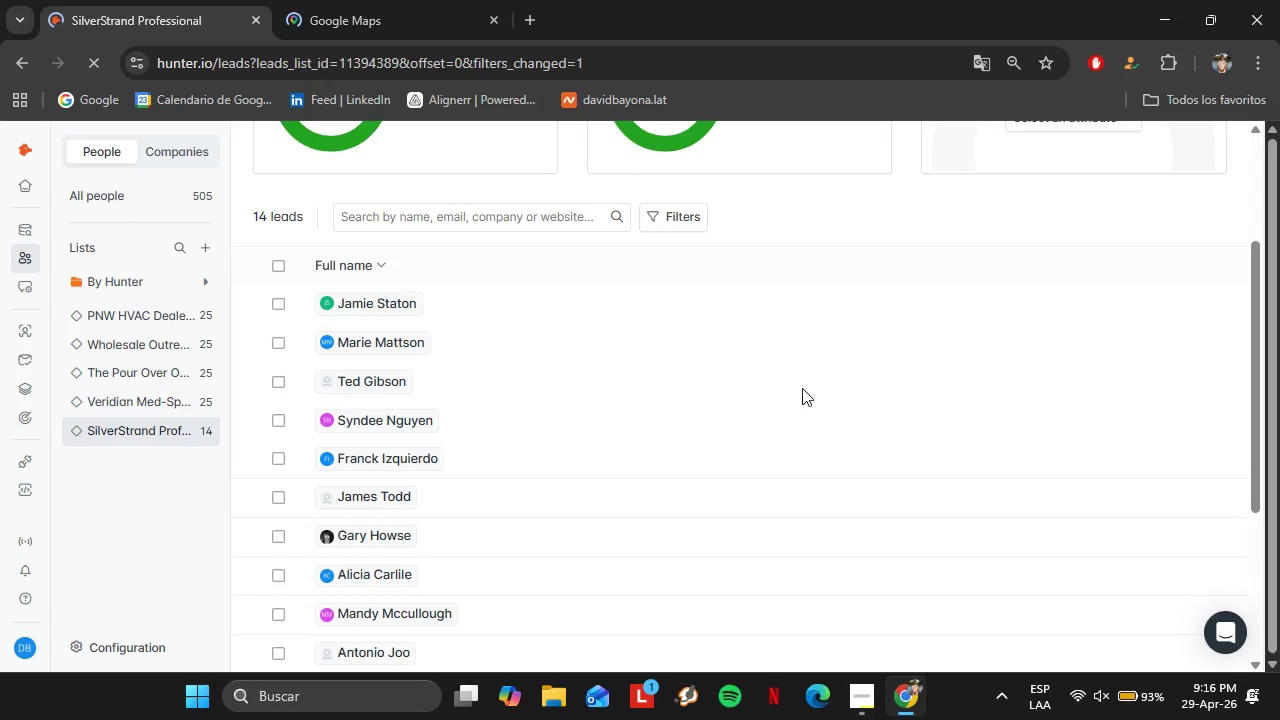 
wait(16.6)
 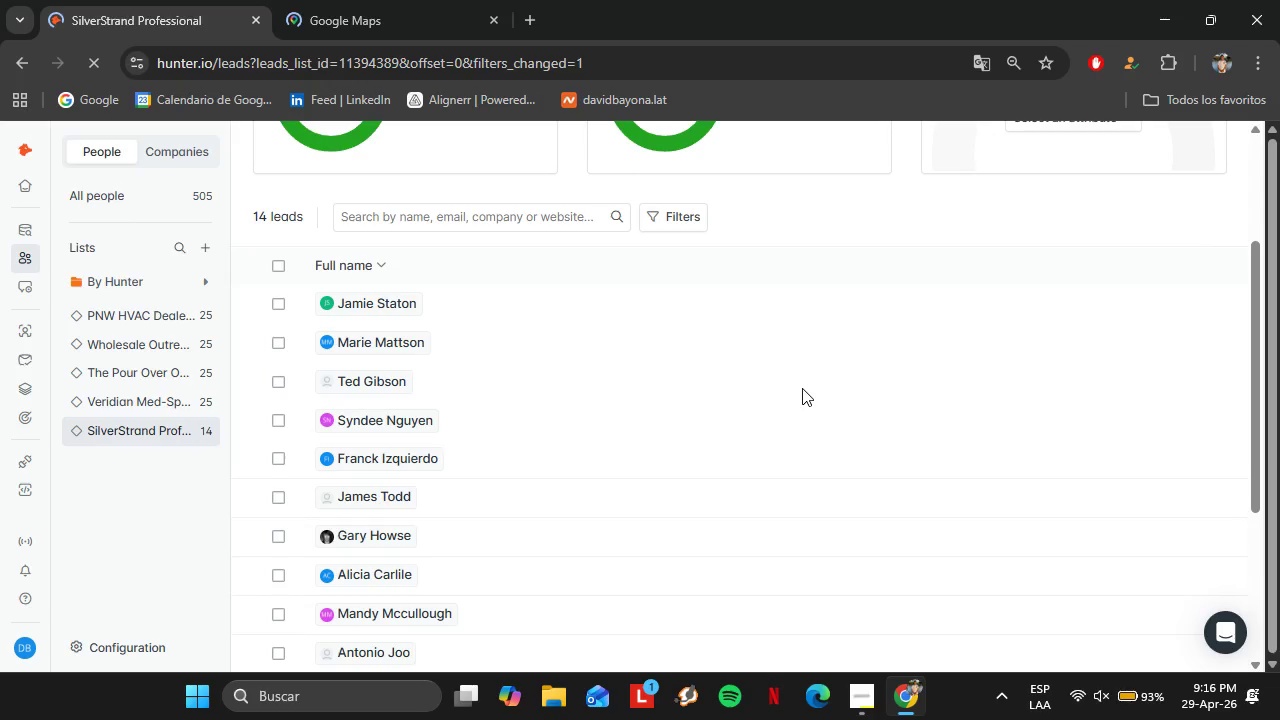 
left_click([181, 410])
 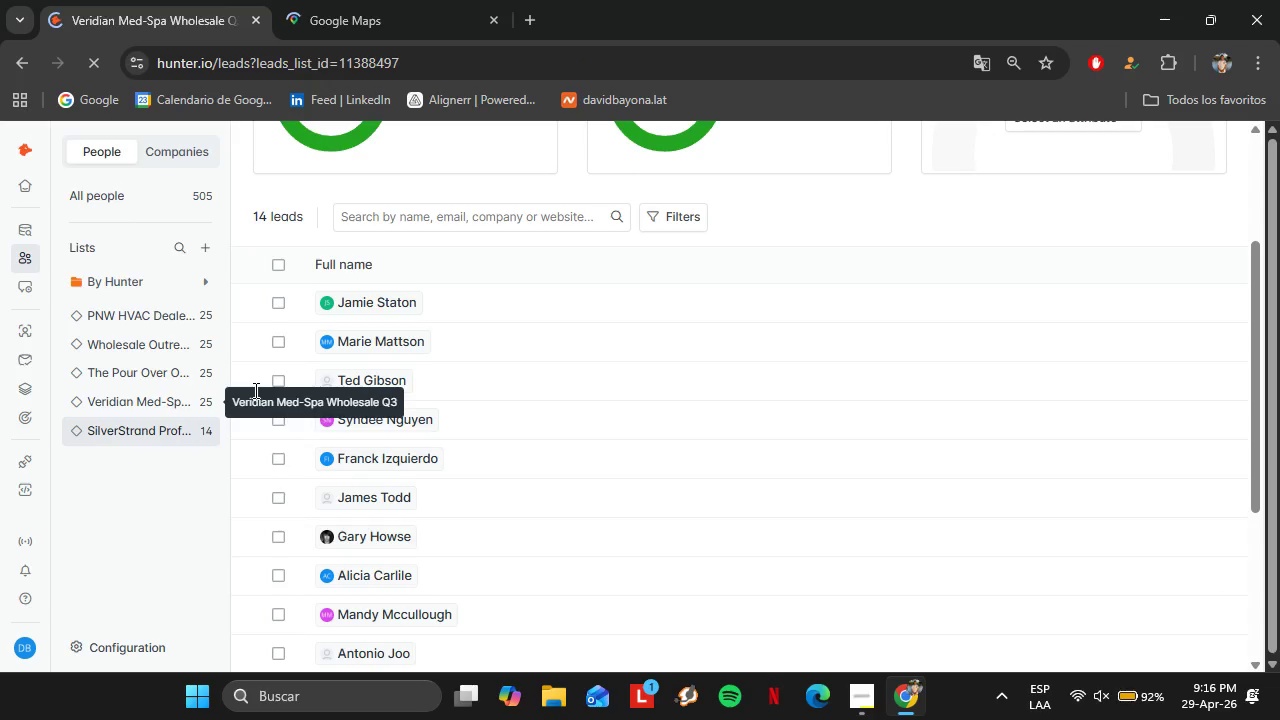 
wait(5.05)
 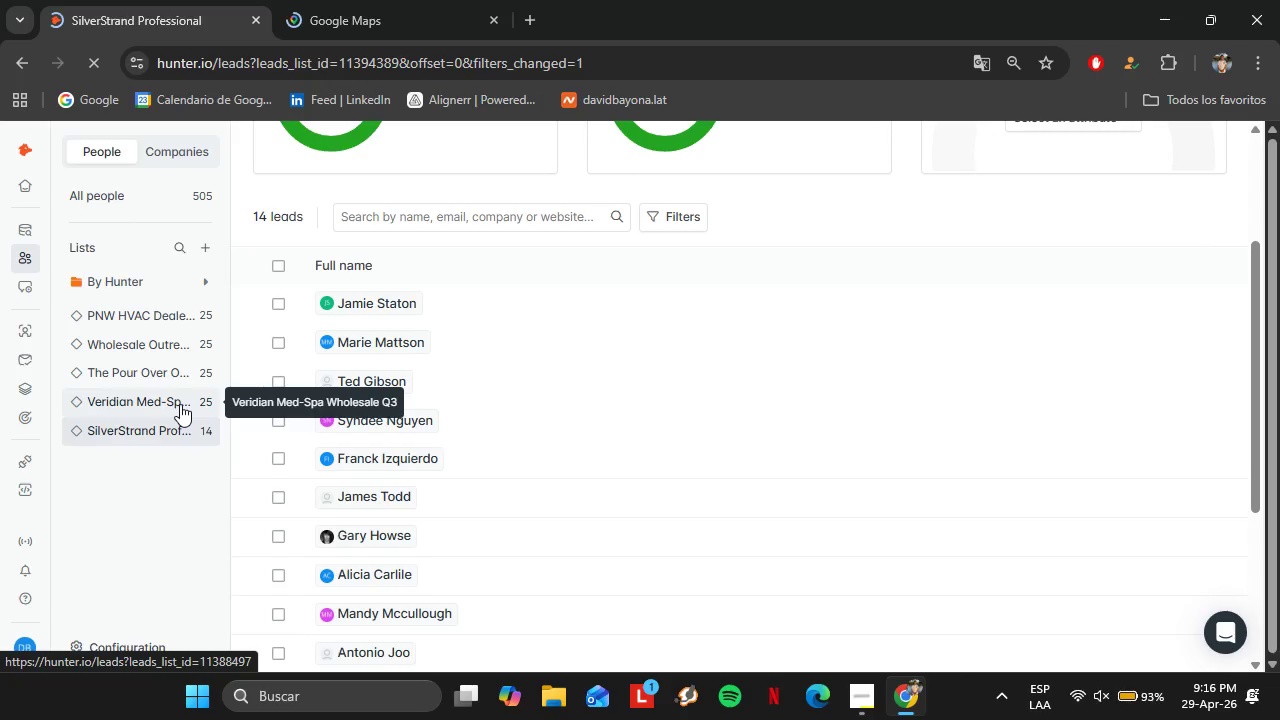 
scroll: coordinate [945, 468], scroll_direction: down, amount: 4.0
 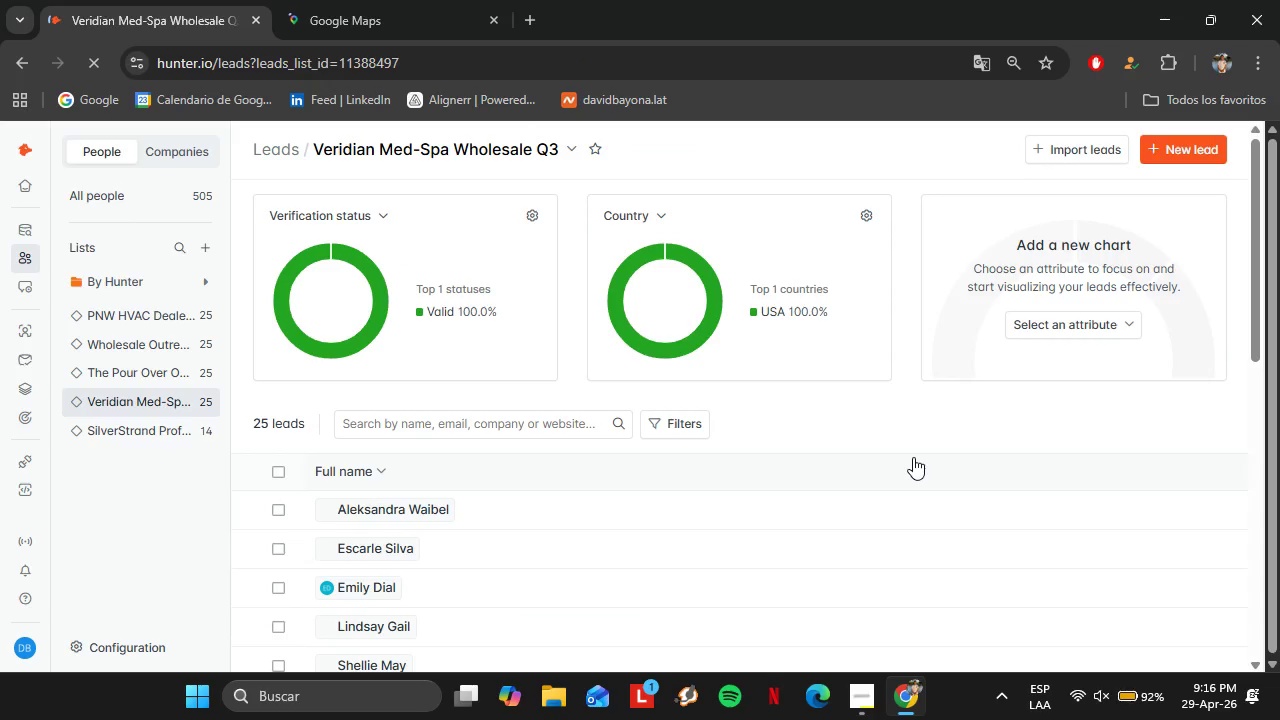 
left_click_drag(start_coordinate=[452, 580], to_coordinate=[1226, 568])
 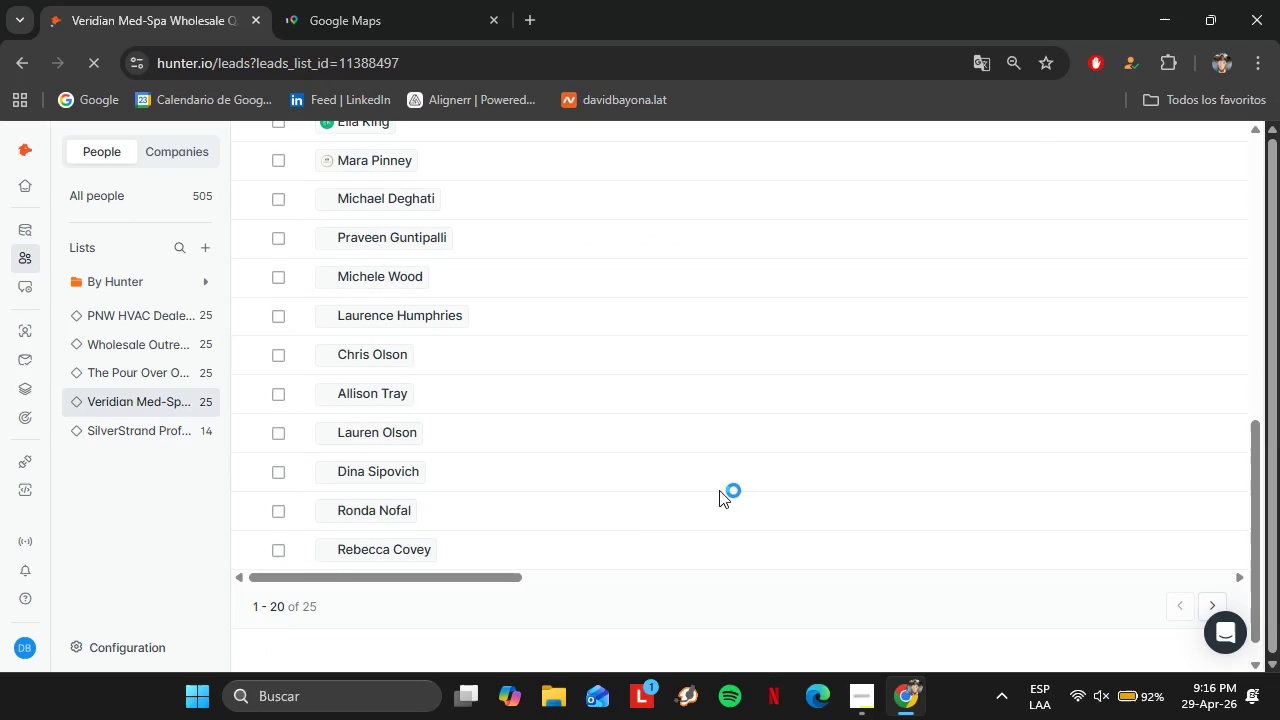 
scroll: coordinate [774, 514], scroll_direction: down, amount: 3.0
 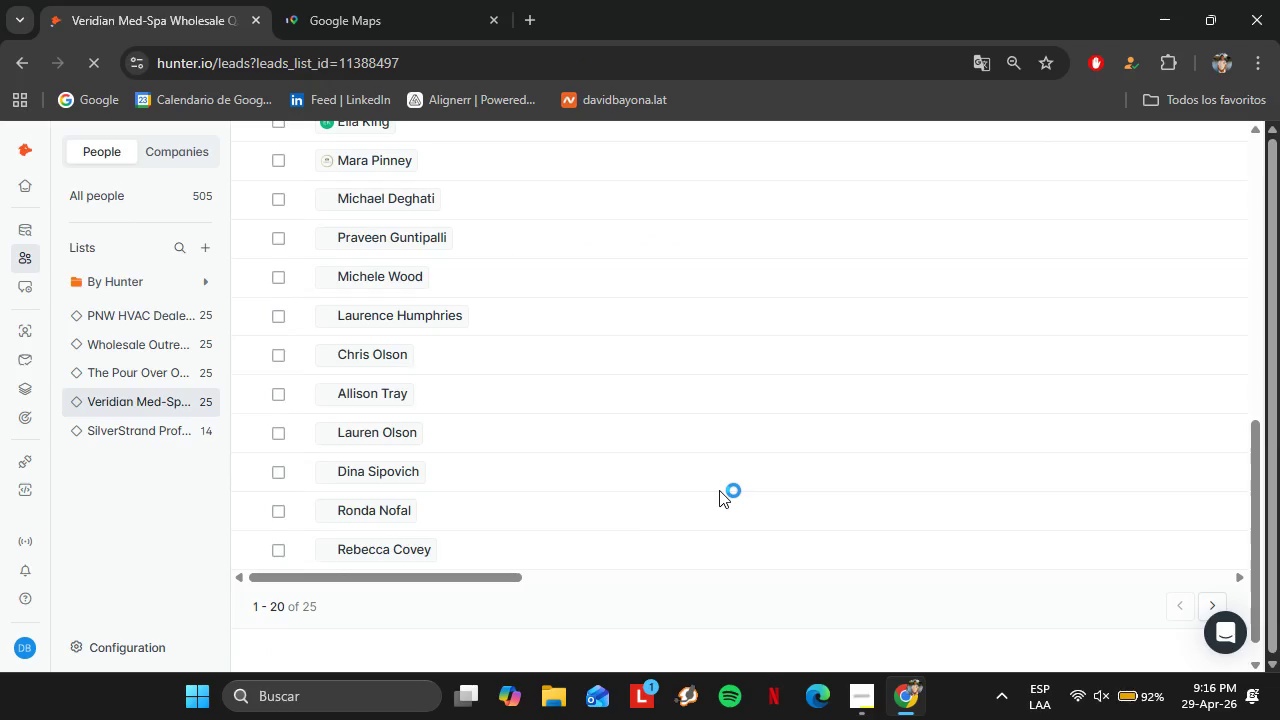 
scroll: coordinate [1033, 530], scroll_direction: up, amount: 3.0
 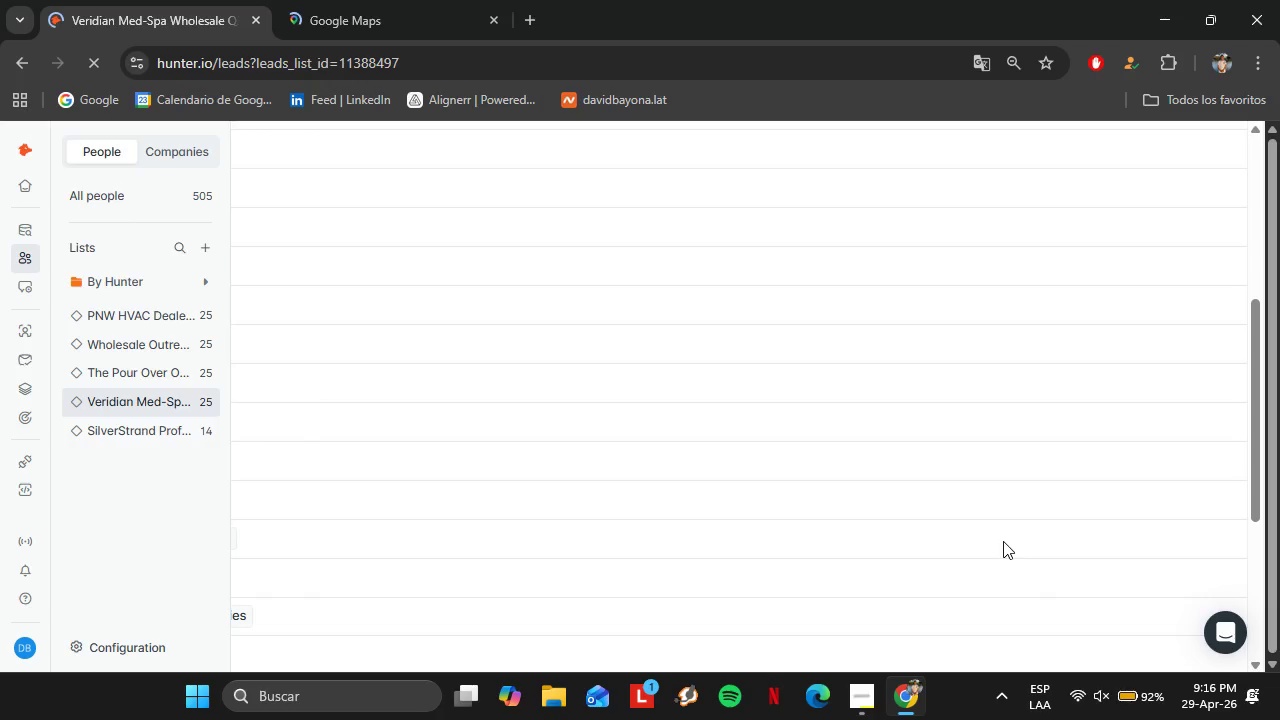 
scroll: coordinate [1004, 532], scroll_direction: down, amount: 3.0
 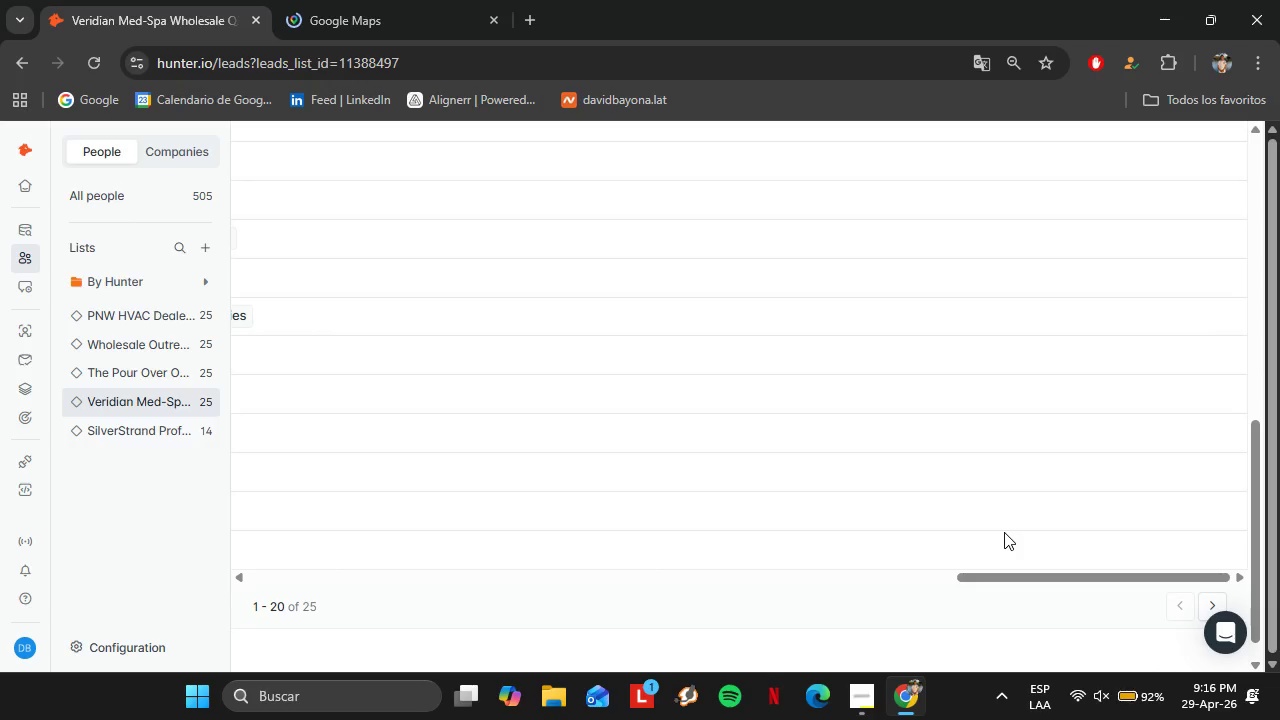 
scroll: coordinate [1004, 532], scroll_direction: up, amount: 5.0
 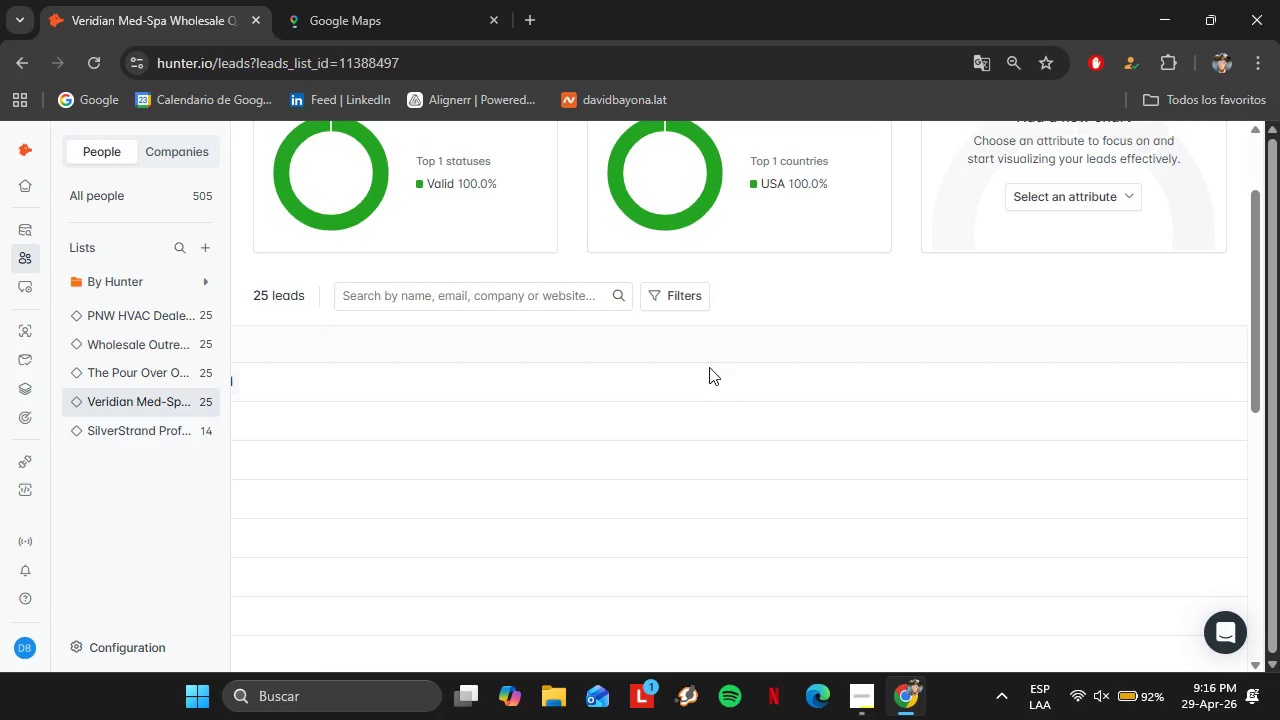 
wait(6.08)
 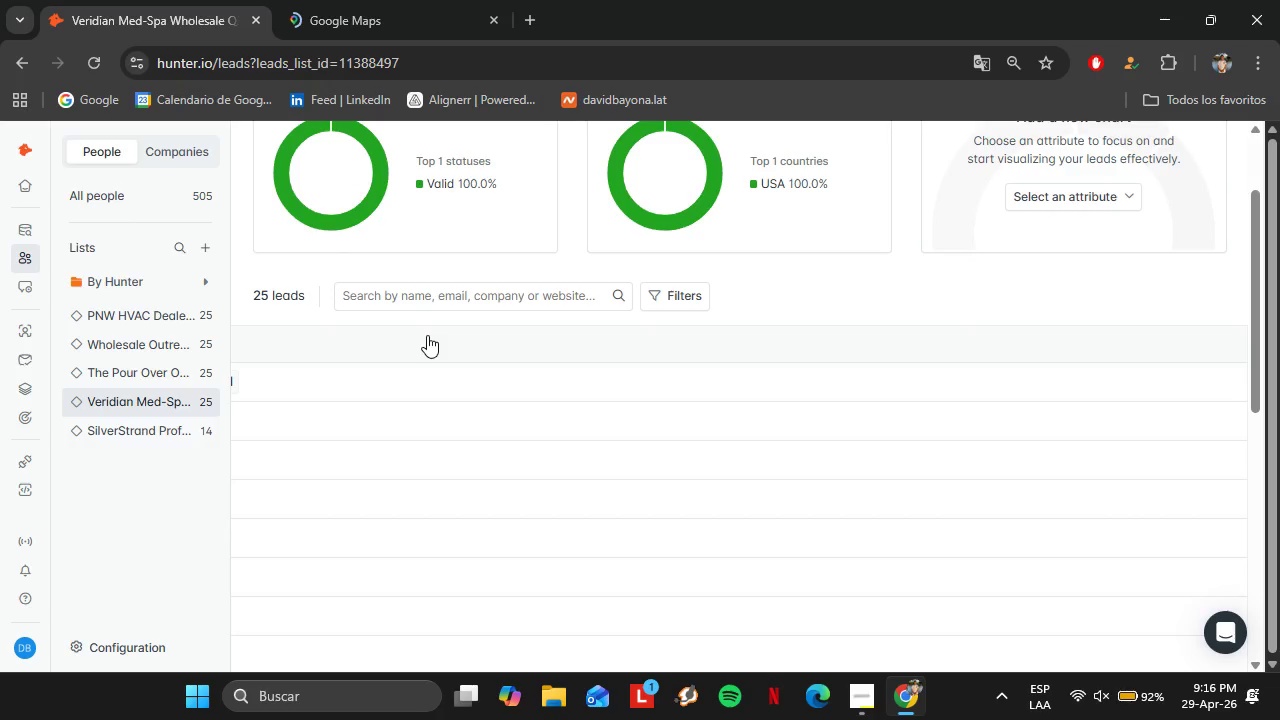 
left_click([126, 422])
 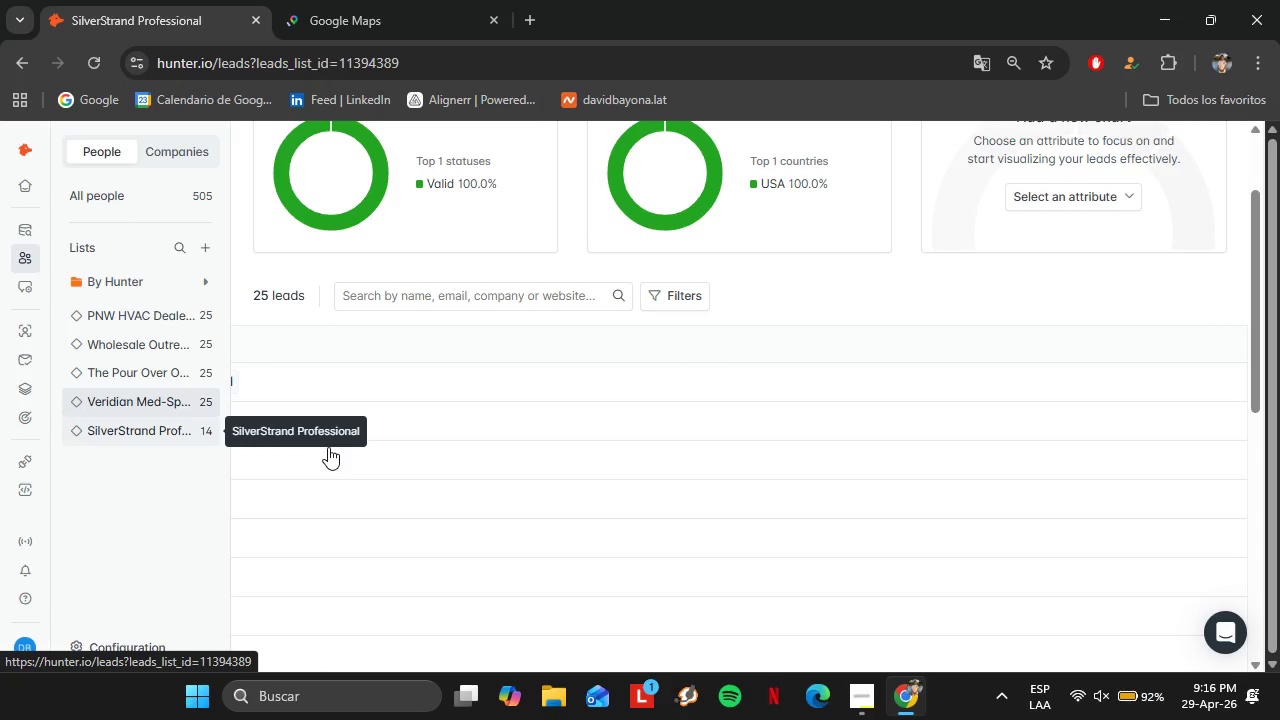 
left_click([150, 644])
 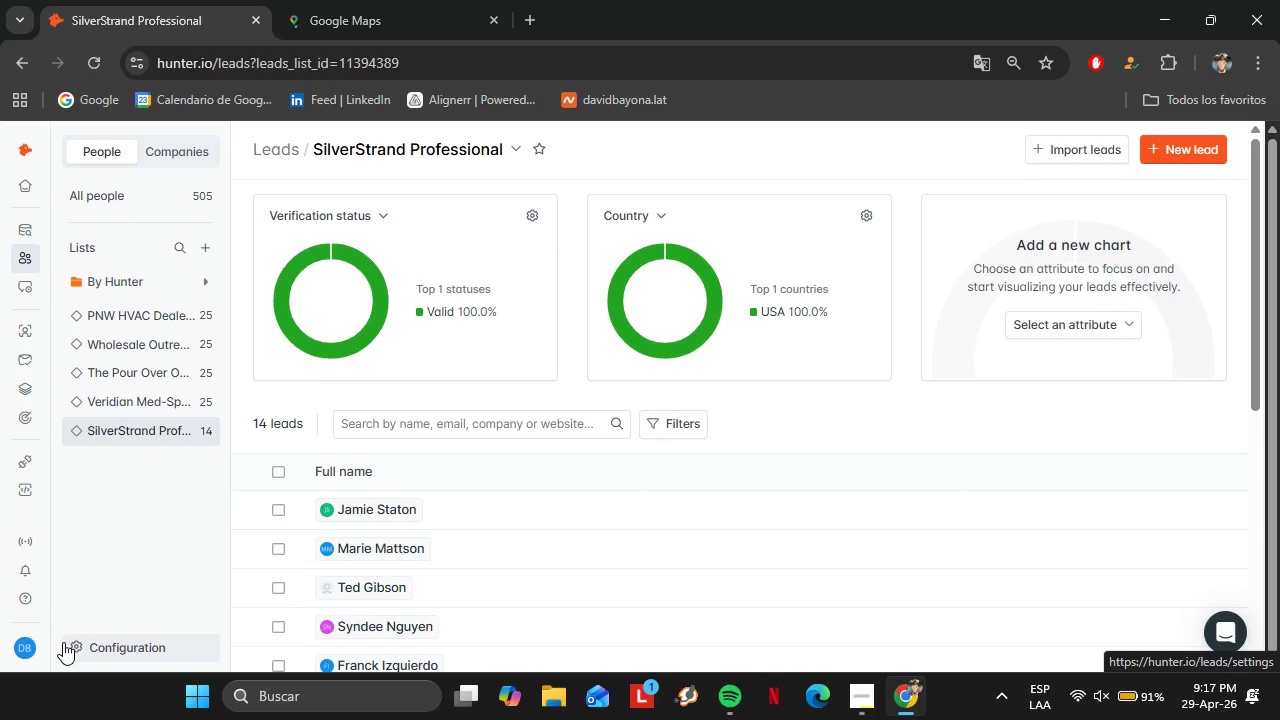 
scroll: coordinate [153, 570], scroll_direction: down, amount: 2.0
 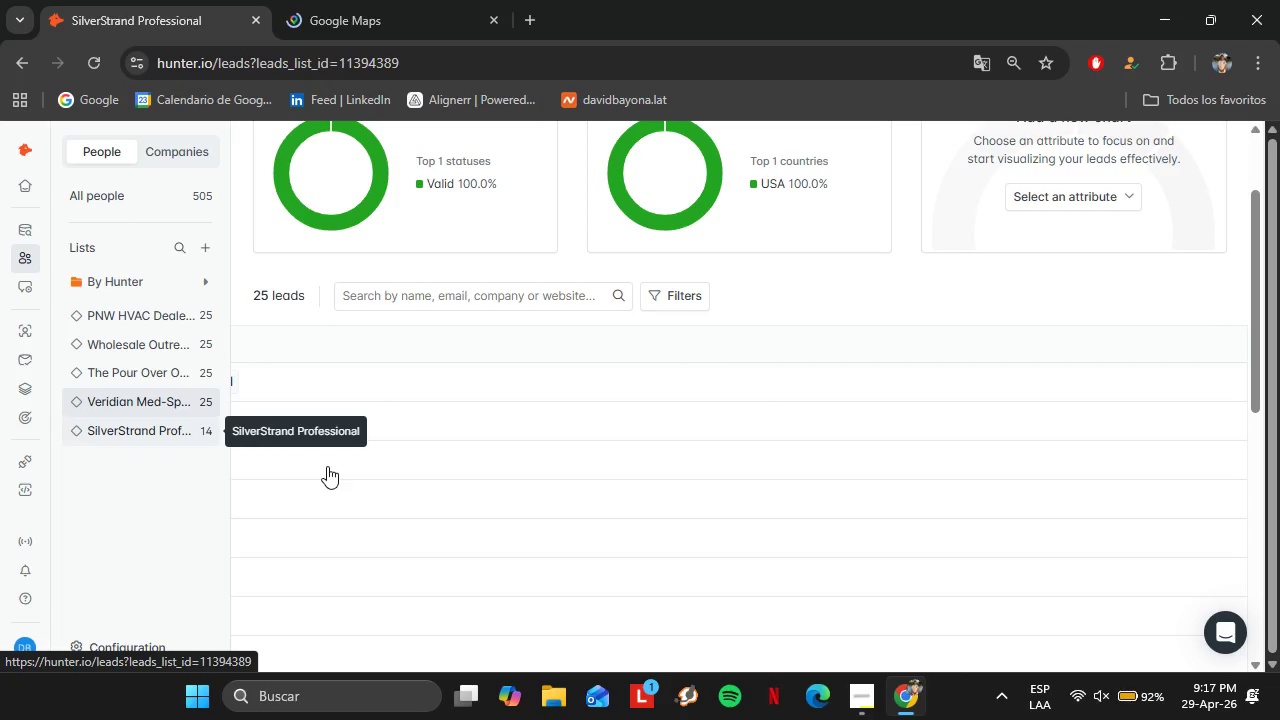 
wait(32.62)
 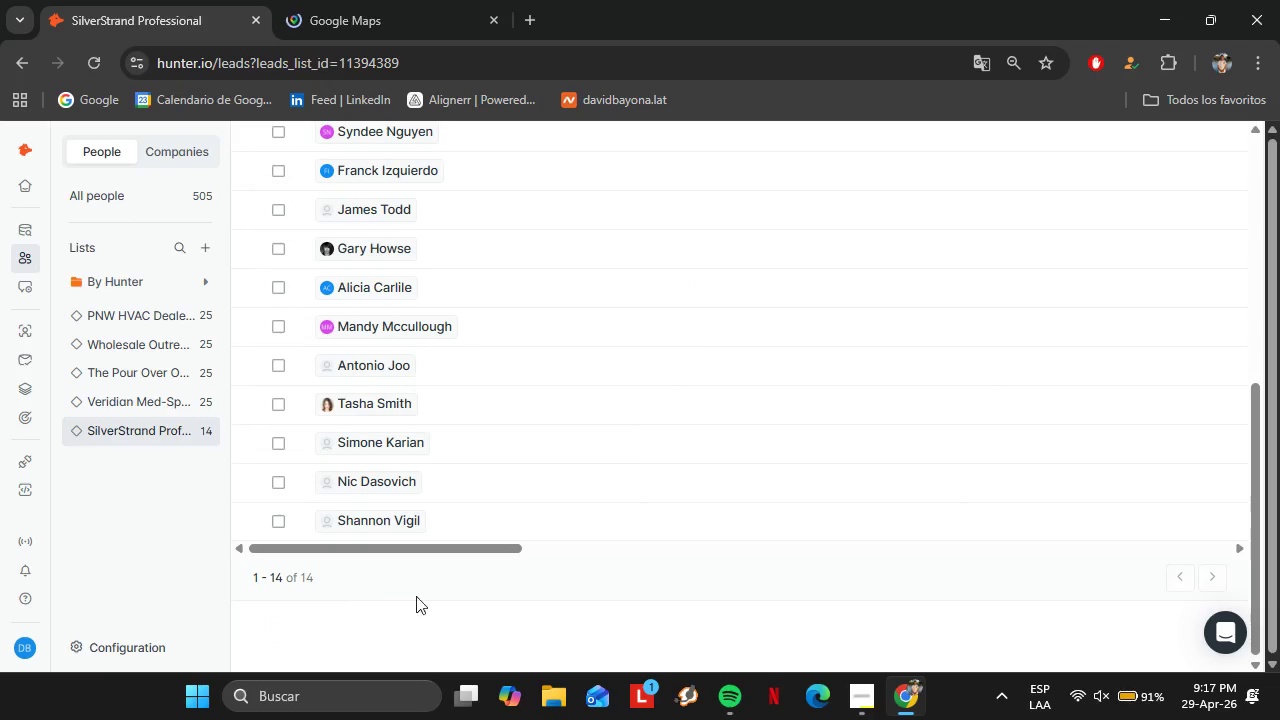 
left_click_drag(start_coordinate=[380, 546], to_coordinate=[663, 566])
 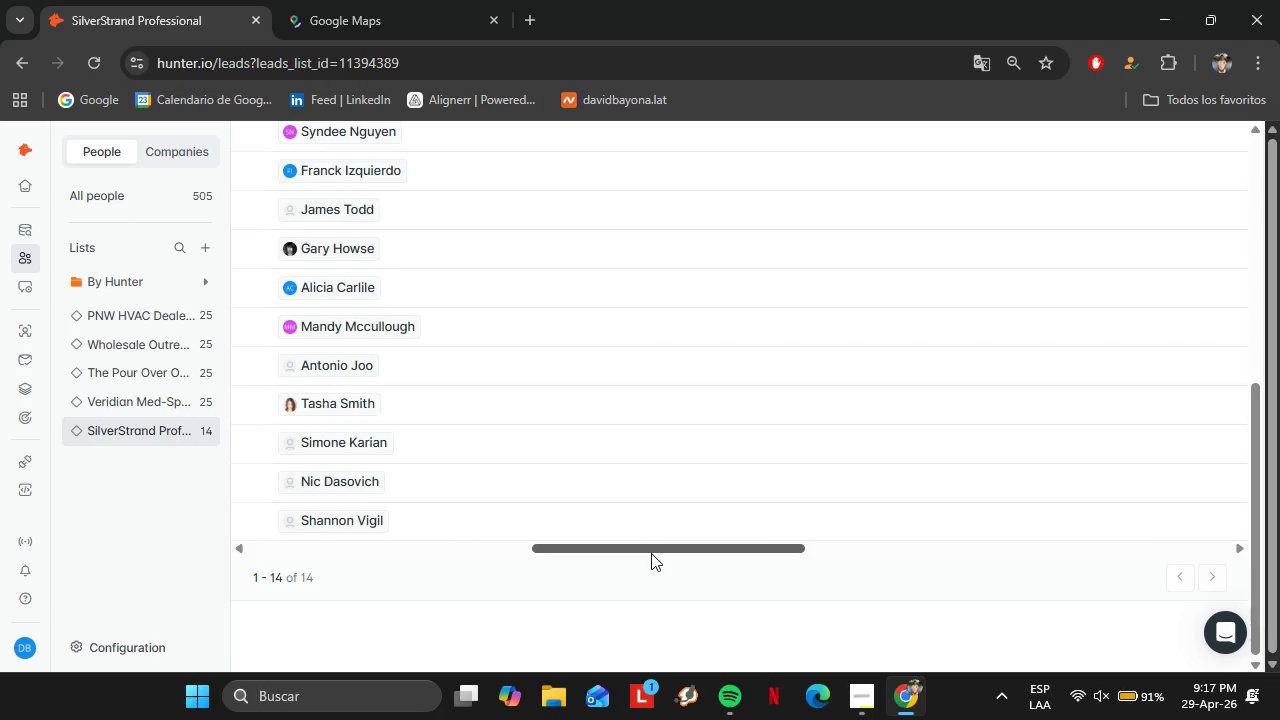 
scroll: coordinate [553, 538], scroll_direction: down, amount: 5.0
 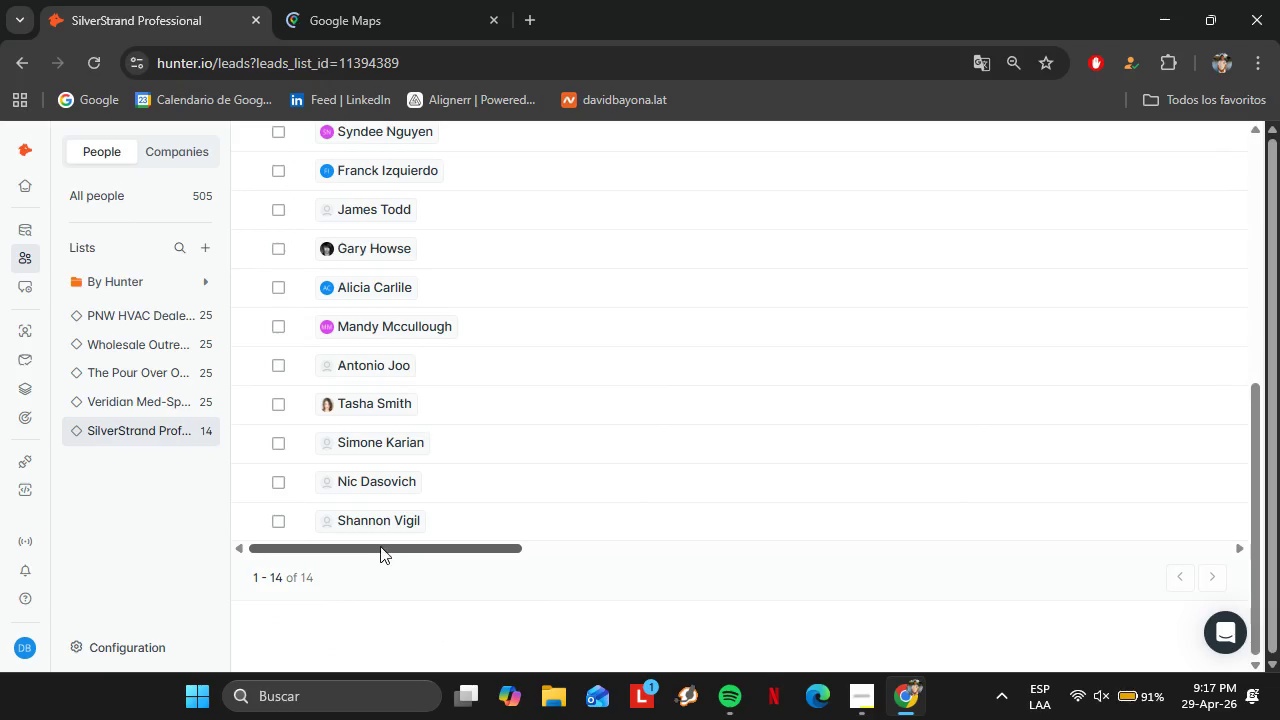 
left_click_drag(start_coordinate=[701, 547], to_coordinate=[1171, 563])
 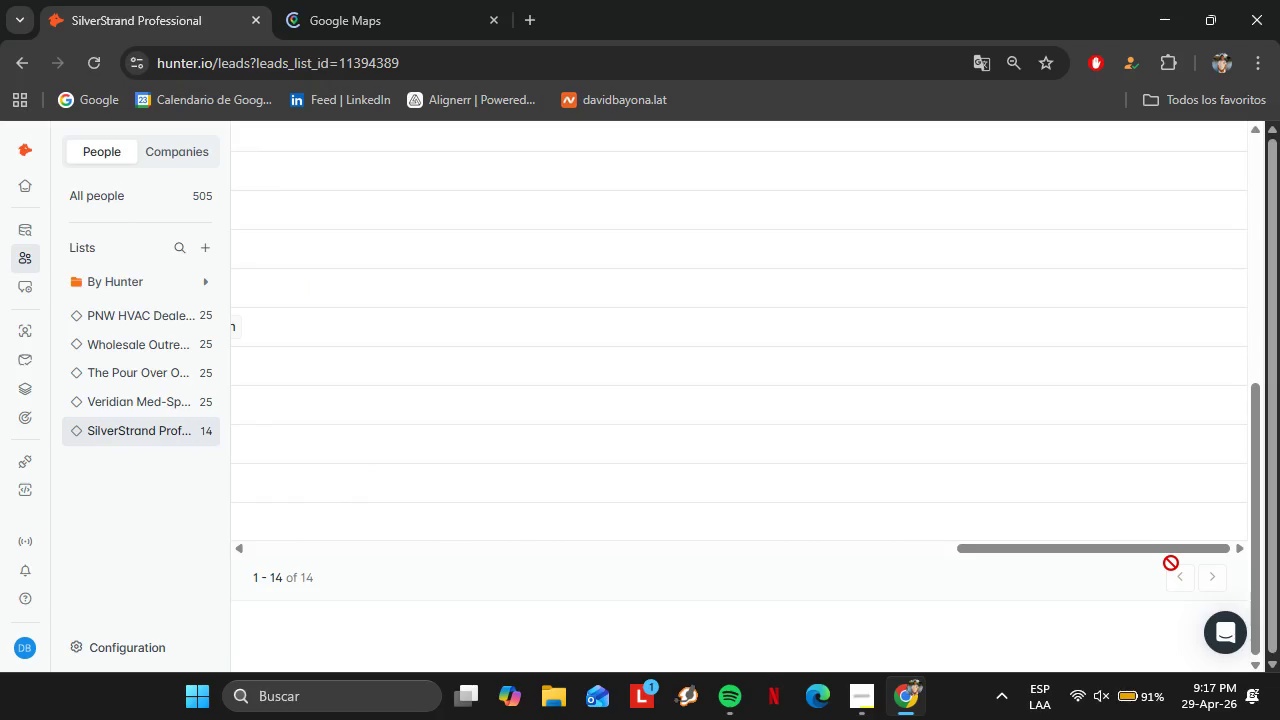 
scroll: coordinate [1100, 540], scroll_direction: up, amount: 1.0
 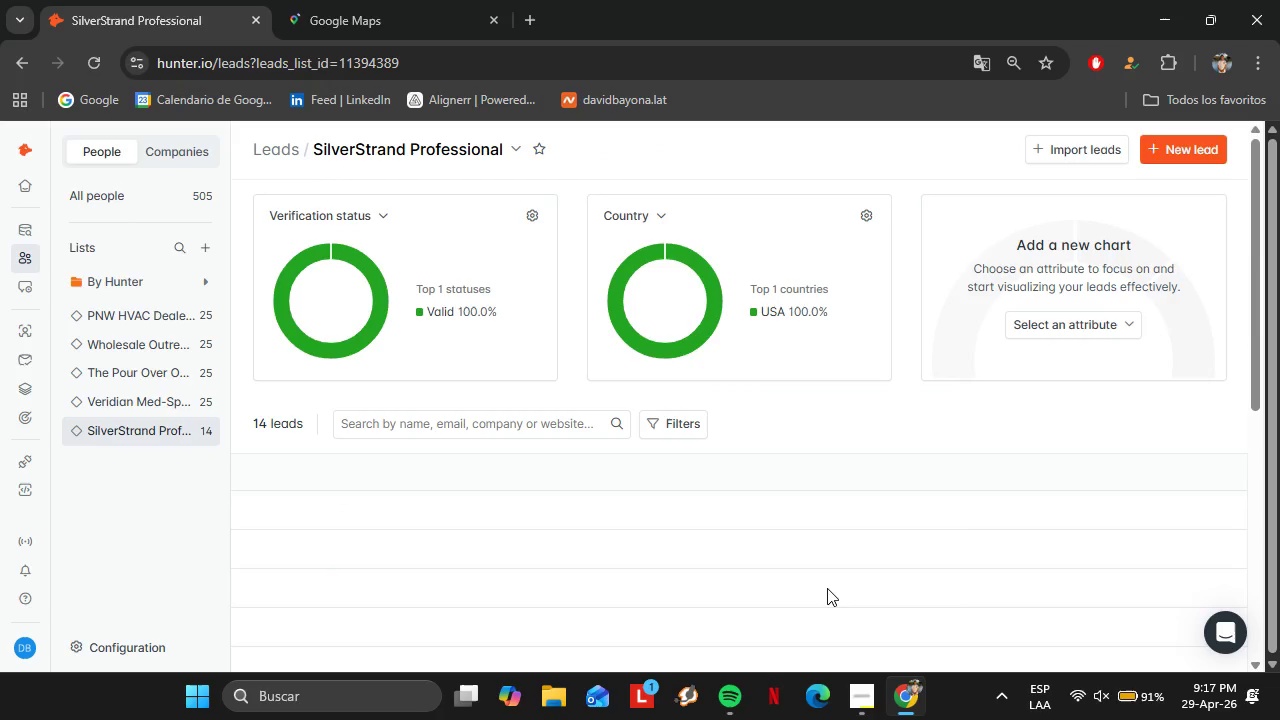 
left_click_drag(start_coordinate=[1255, 378], to_coordinate=[1230, 618])
 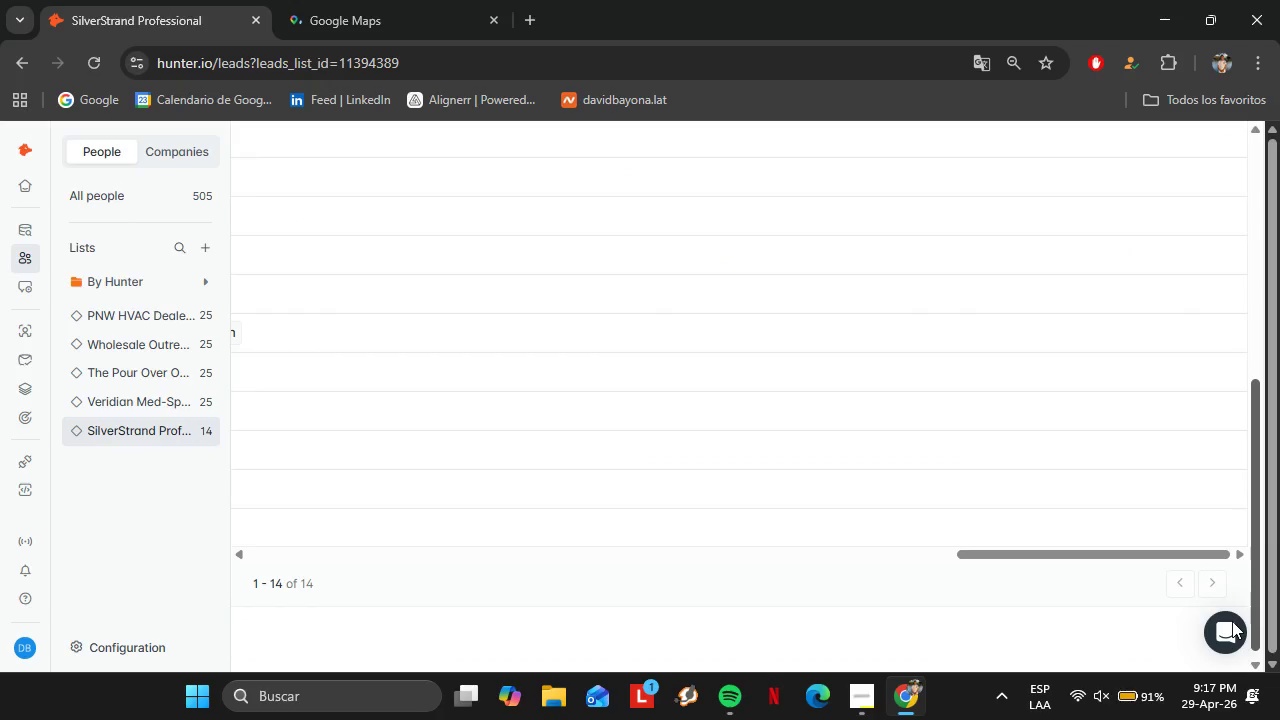 
left_click_drag(start_coordinate=[1165, 553], to_coordinate=[650, 555])
 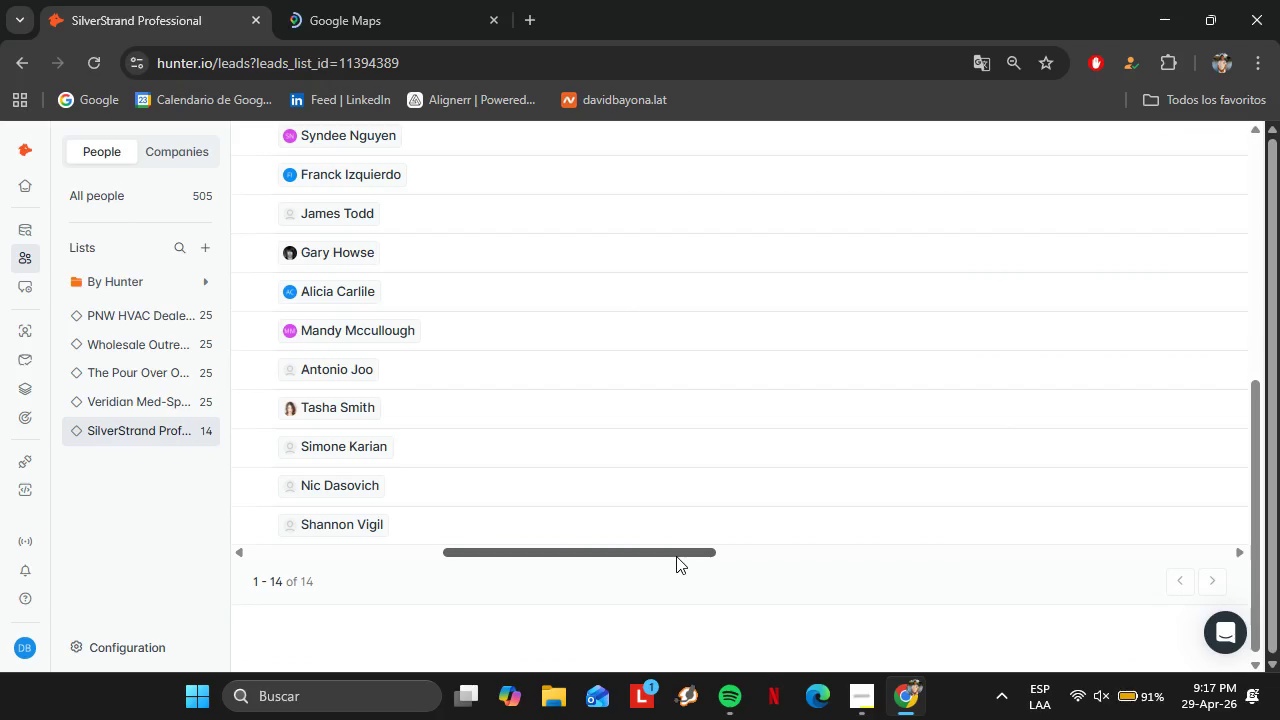 
left_click_drag(start_coordinate=[612, 556], to_coordinate=[537, 541])
 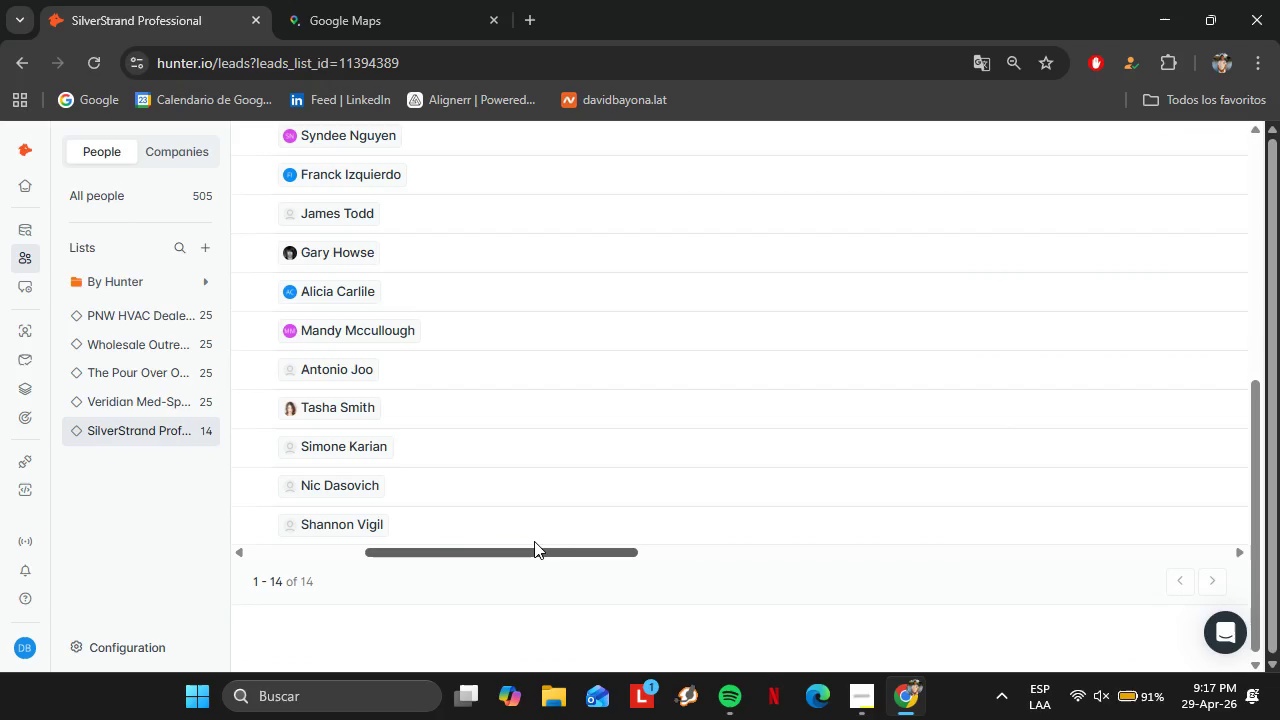 
left_click_drag(start_coordinate=[558, 557], to_coordinate=[420, 569])
 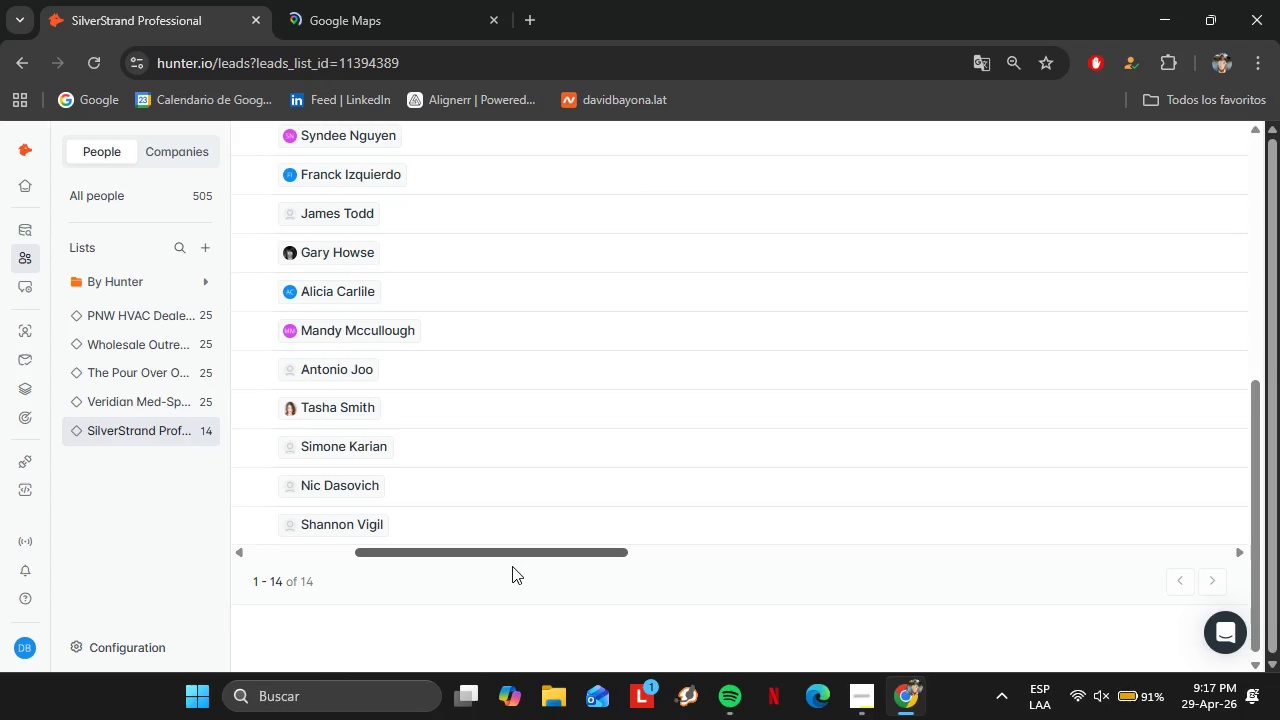 
left_click_drag(start_coordinate=[427, 558], to_coordinate=[1114, 566])
 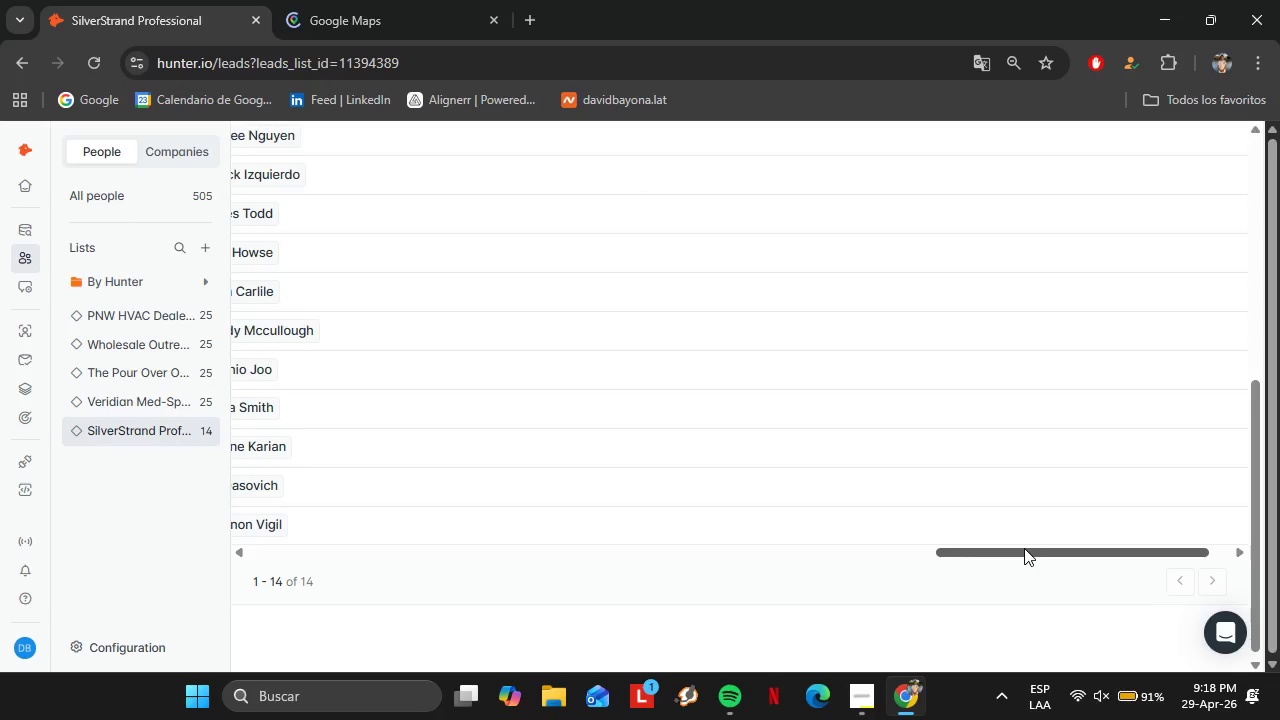 
left_click_drag(start_coordinate=[1026, 548], to_coordinate=[1041, 571])
 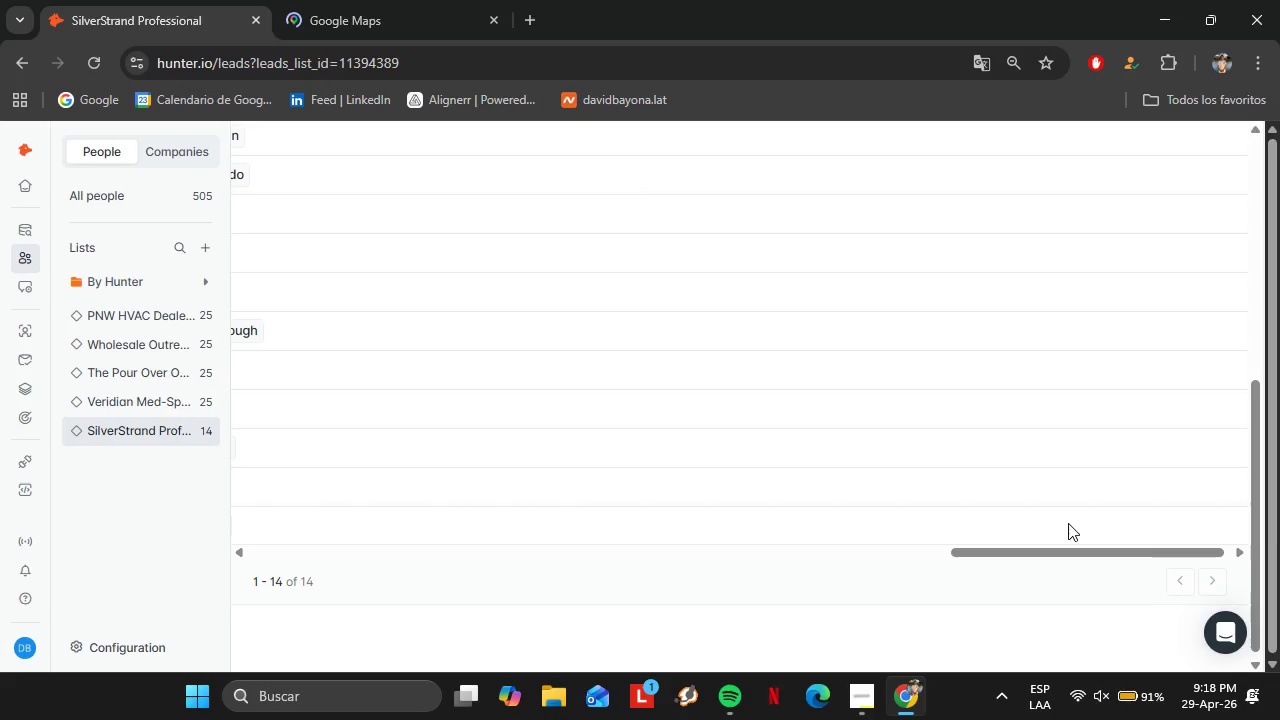 
scroll: coordinate [1256, 531], scroll_direction: up, amount: 2.0
 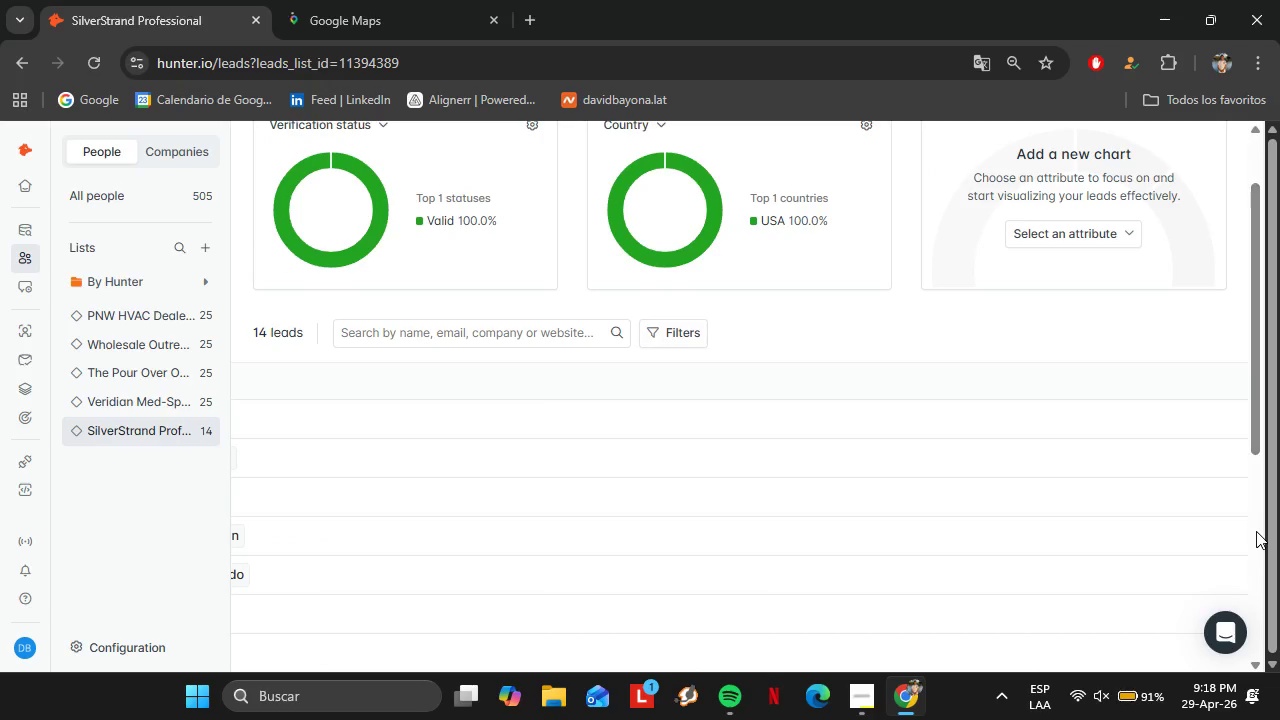 
scroll: coordinate [1248, 541], scroll_direction: down, amount: 5.0
 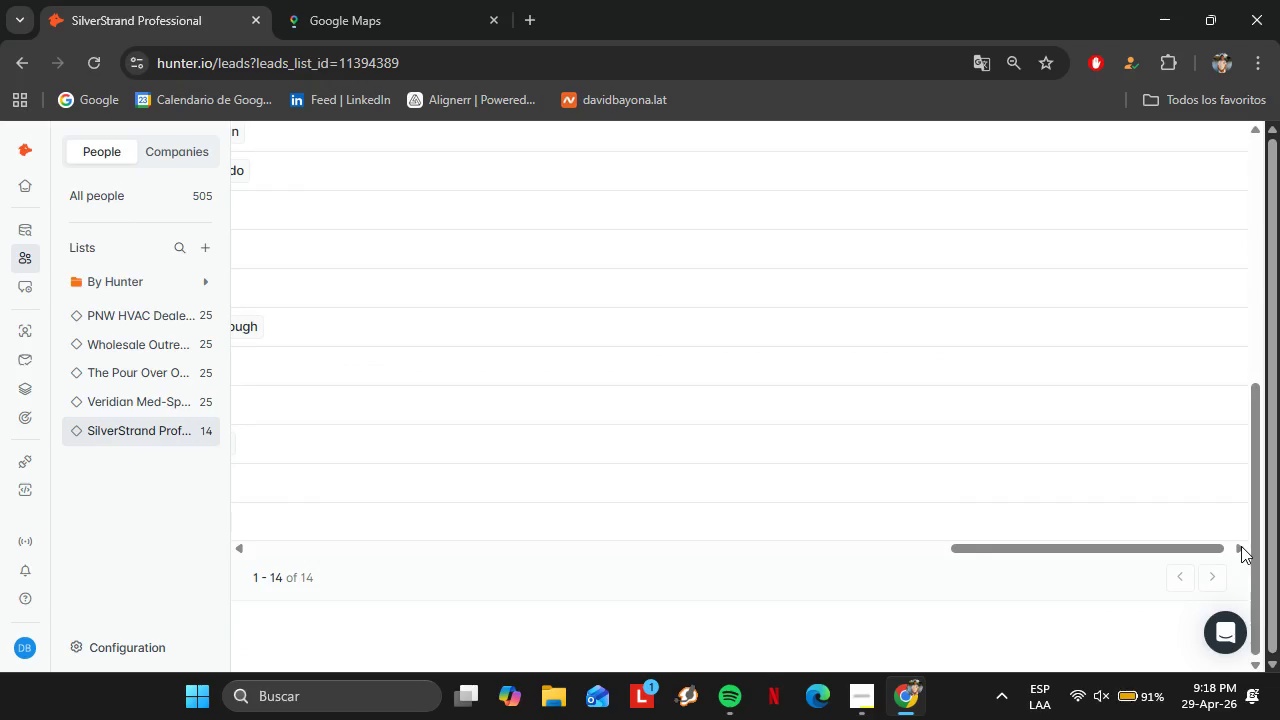 
left_click_drag(start_coordinate=[1158, 554], to_coordinate=[944, 561])
 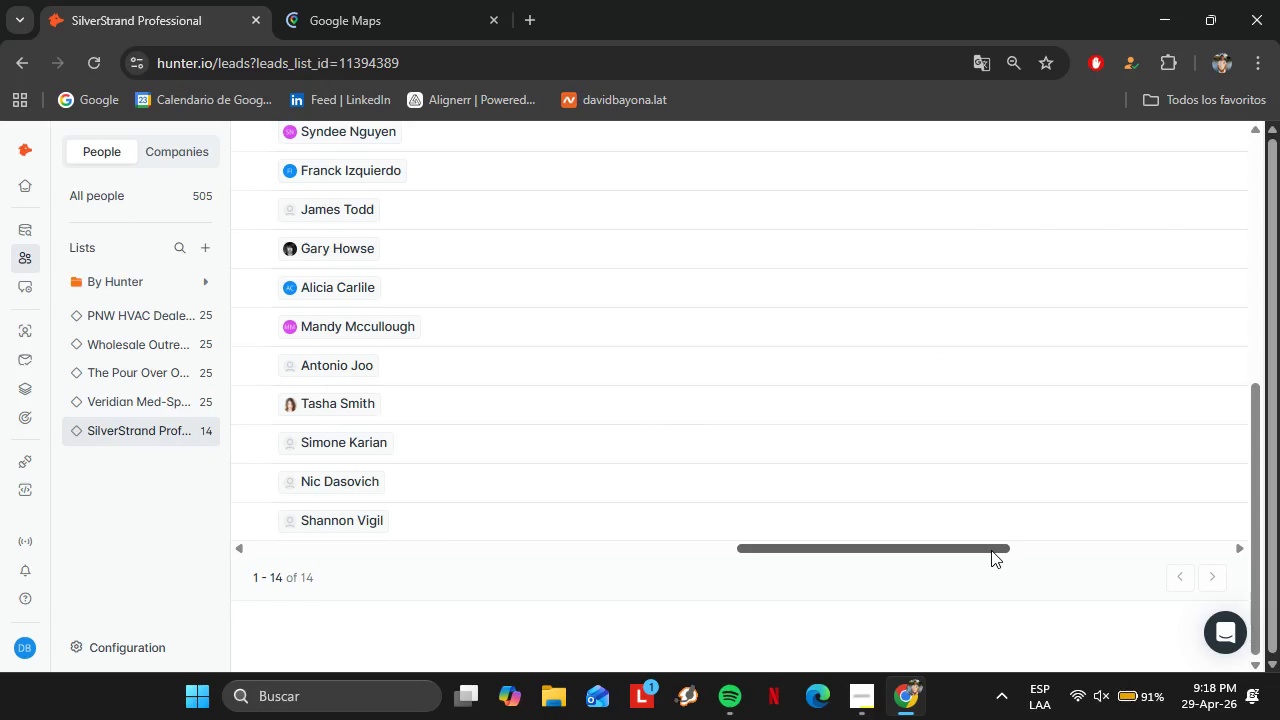 
left_click_drag(start_coordinate=[987, 549], to_coordinate=[847, 555])
 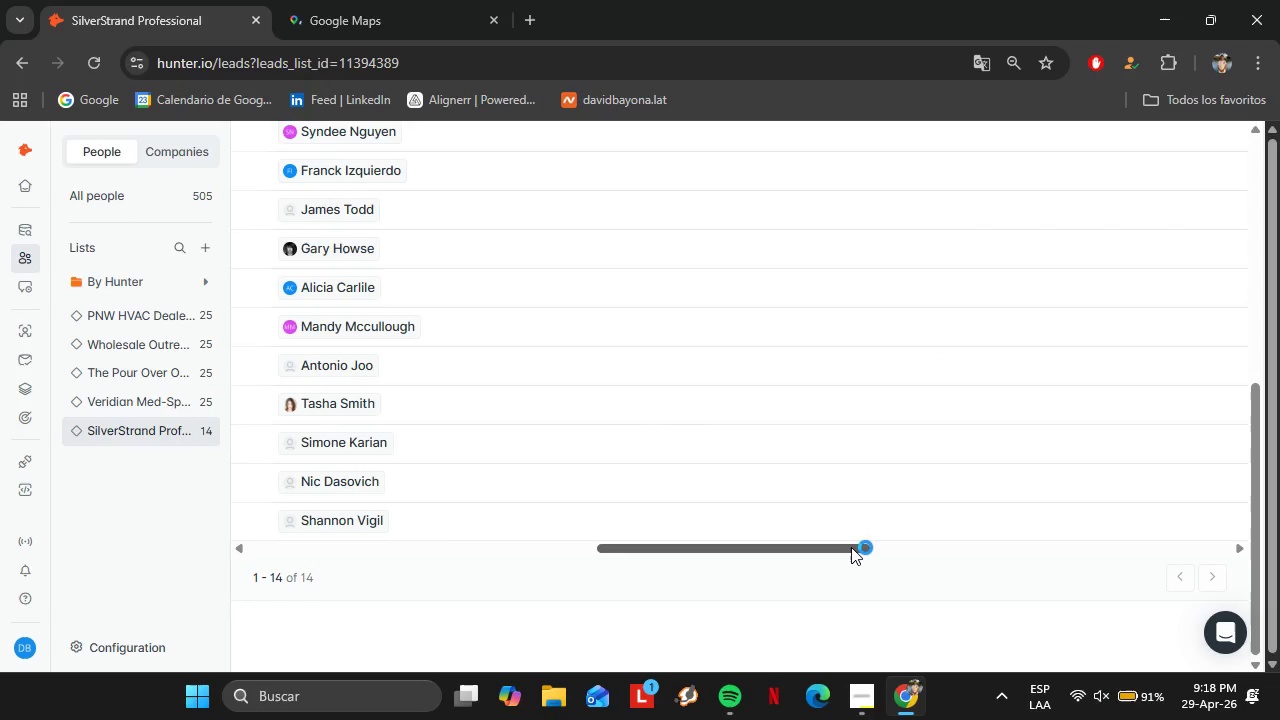 
left_click_drag(start_coordinate=[851, 547], to_coordinate=[750, 552])
 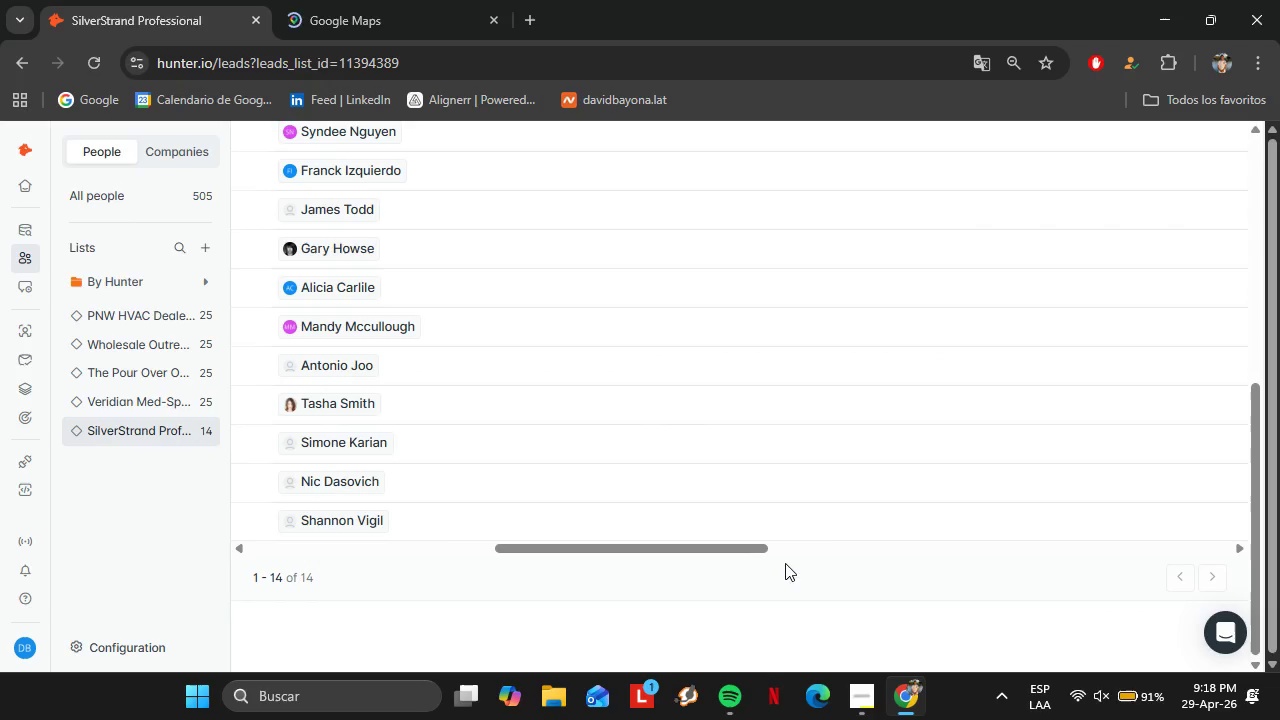 
left_click_drag(start_coordinate=[711, 552], to_coordinate=[1039, 551])
 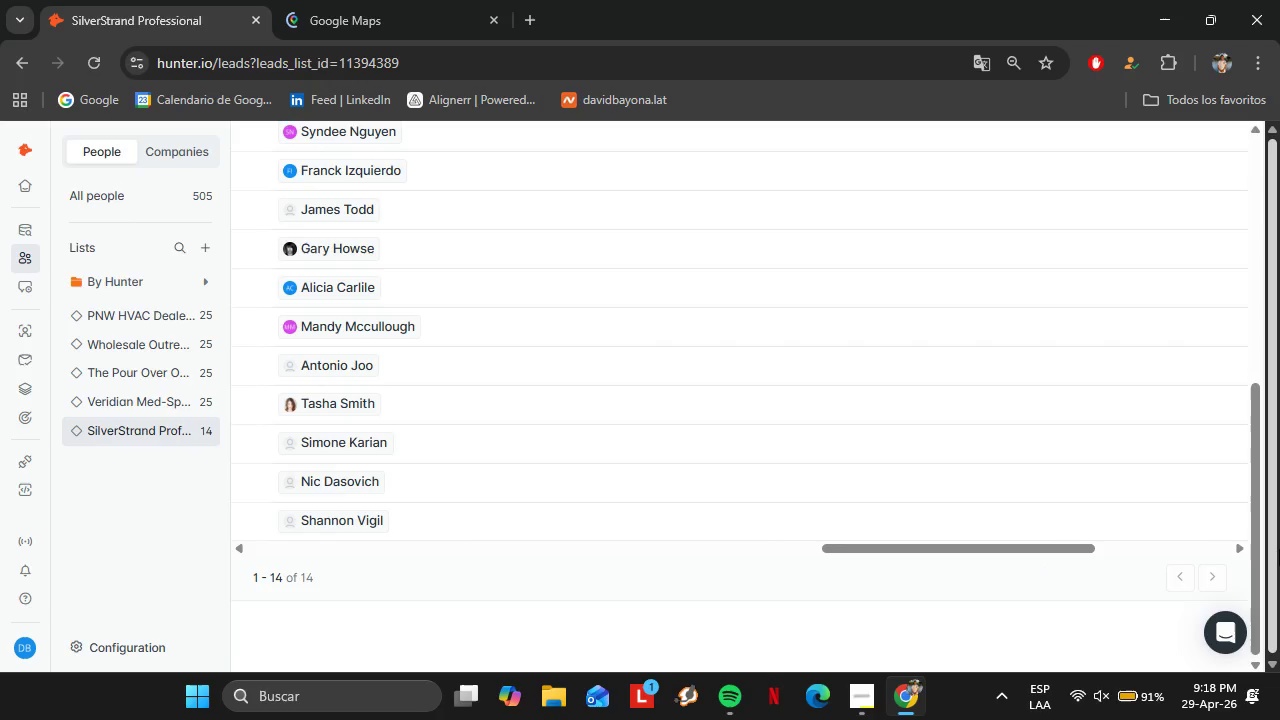 
scroll: coordinate [1248, 552], scroll_direction: up, amount: 2.0
 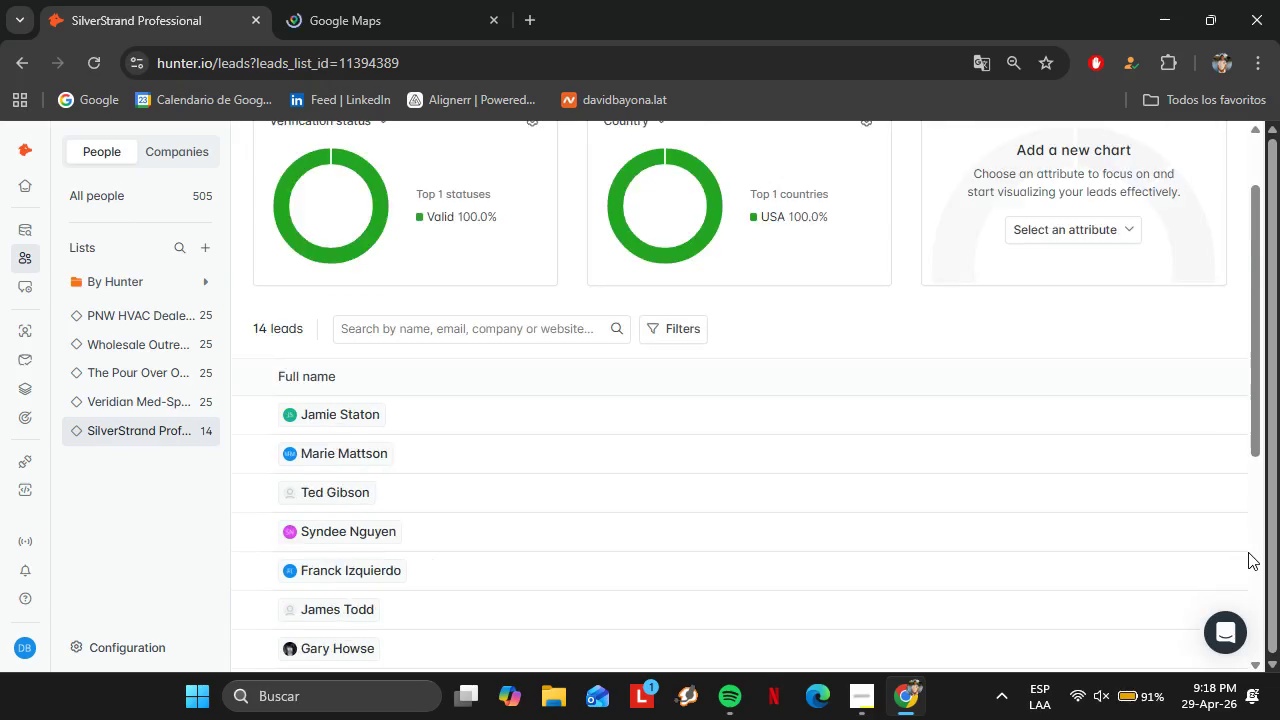 
scroll: coordinate [1221, 552], scroll_direction: down, amount: 2.0
 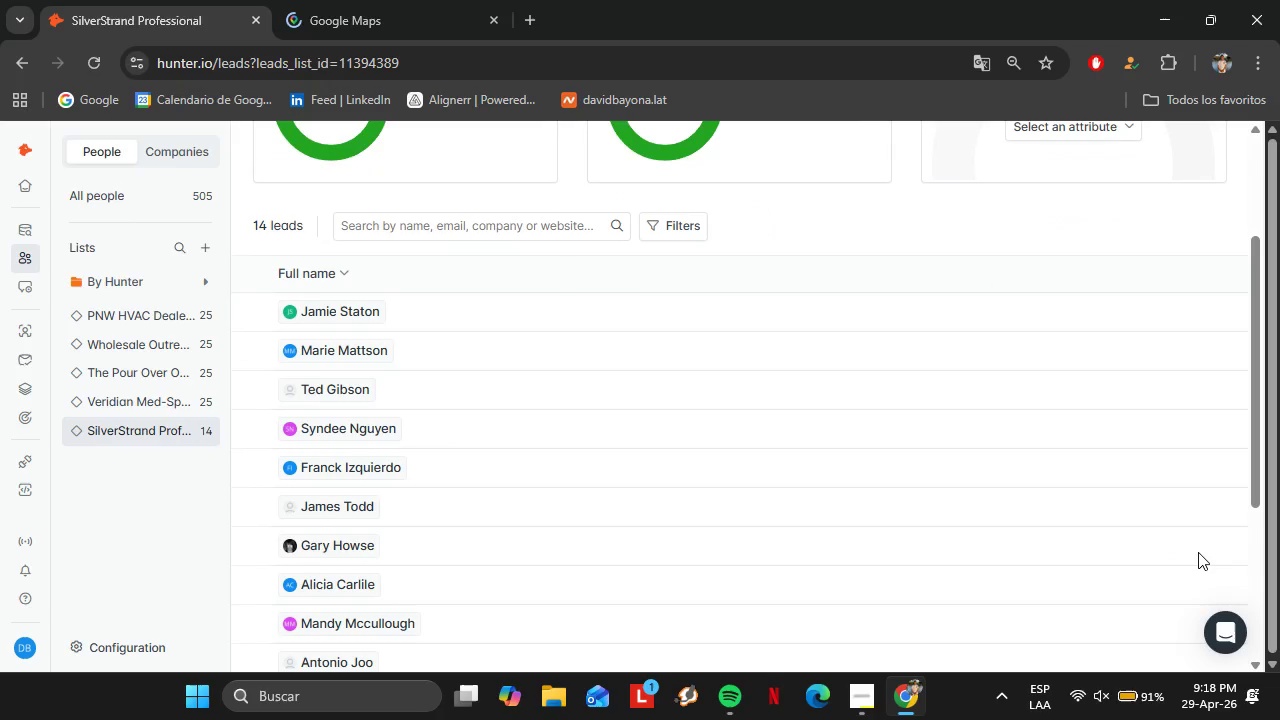 
left_click_drag(start_coordinate=[938, 543], to_coordinate=[1049, 546])
 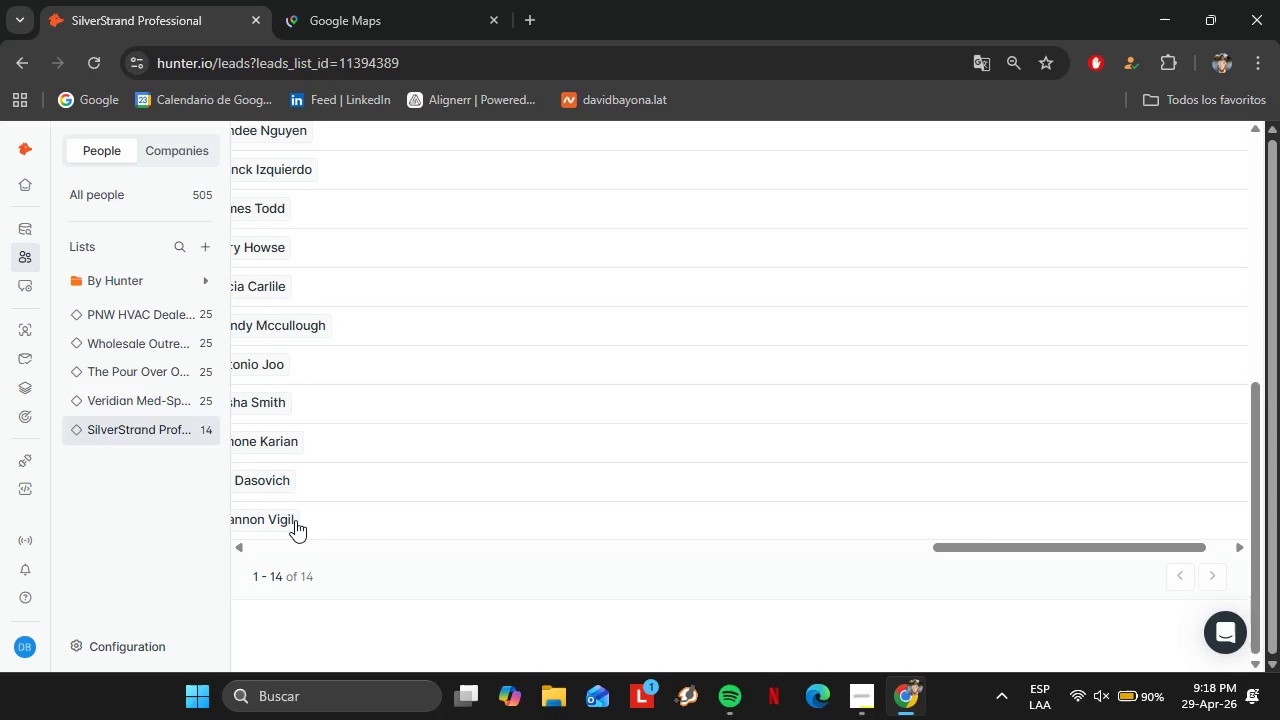 
scroll: coordinate [877, 532], scroll_direction: down, amount: 6.0
 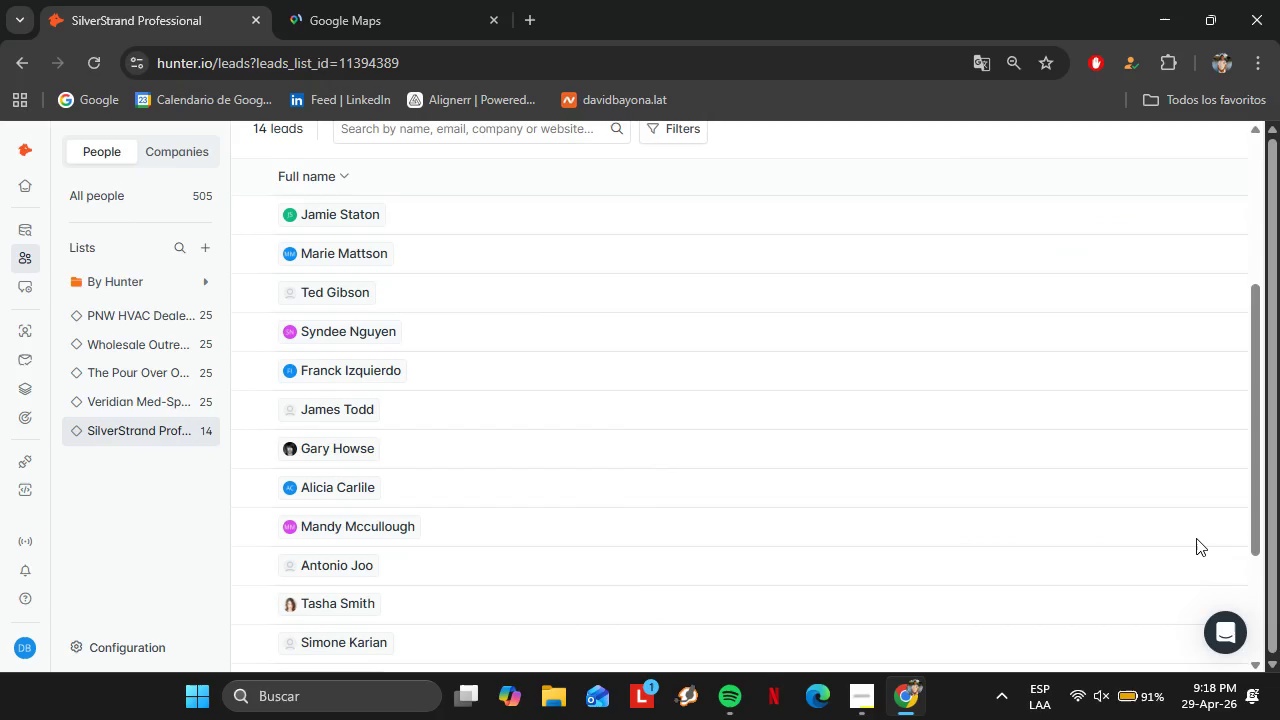 
wait(5.66)
 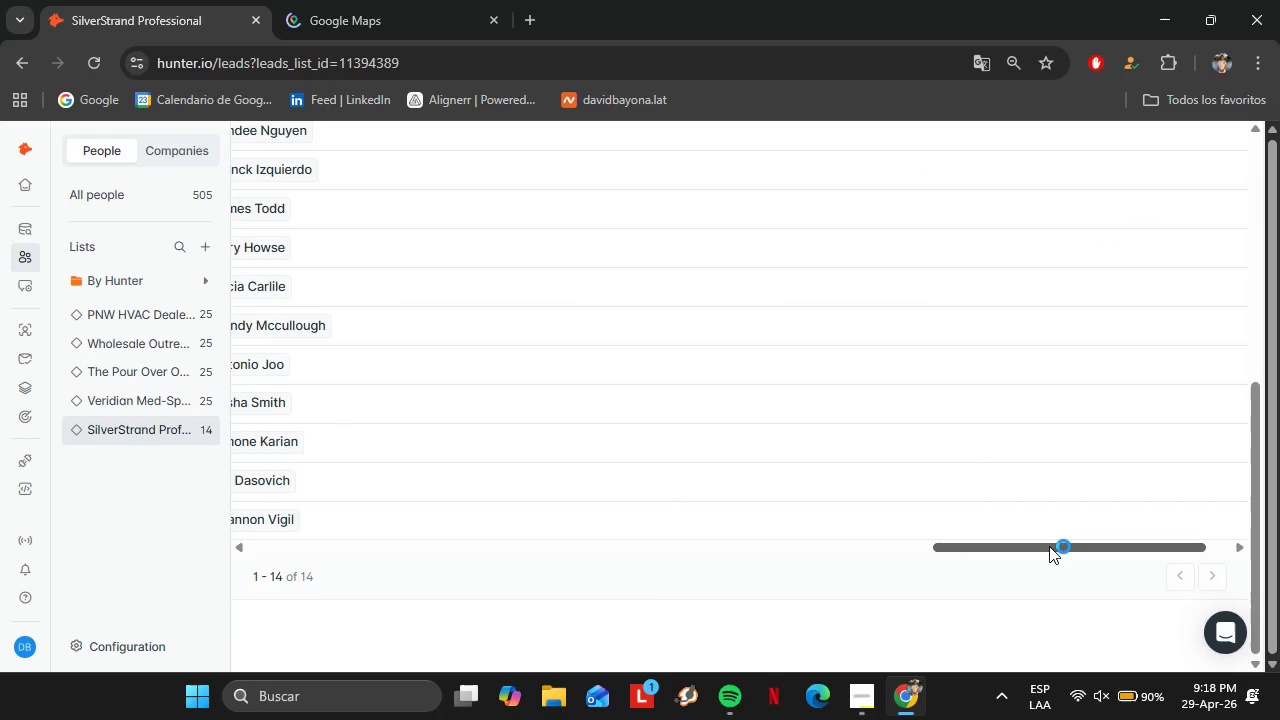 
left_click([104, 651])
 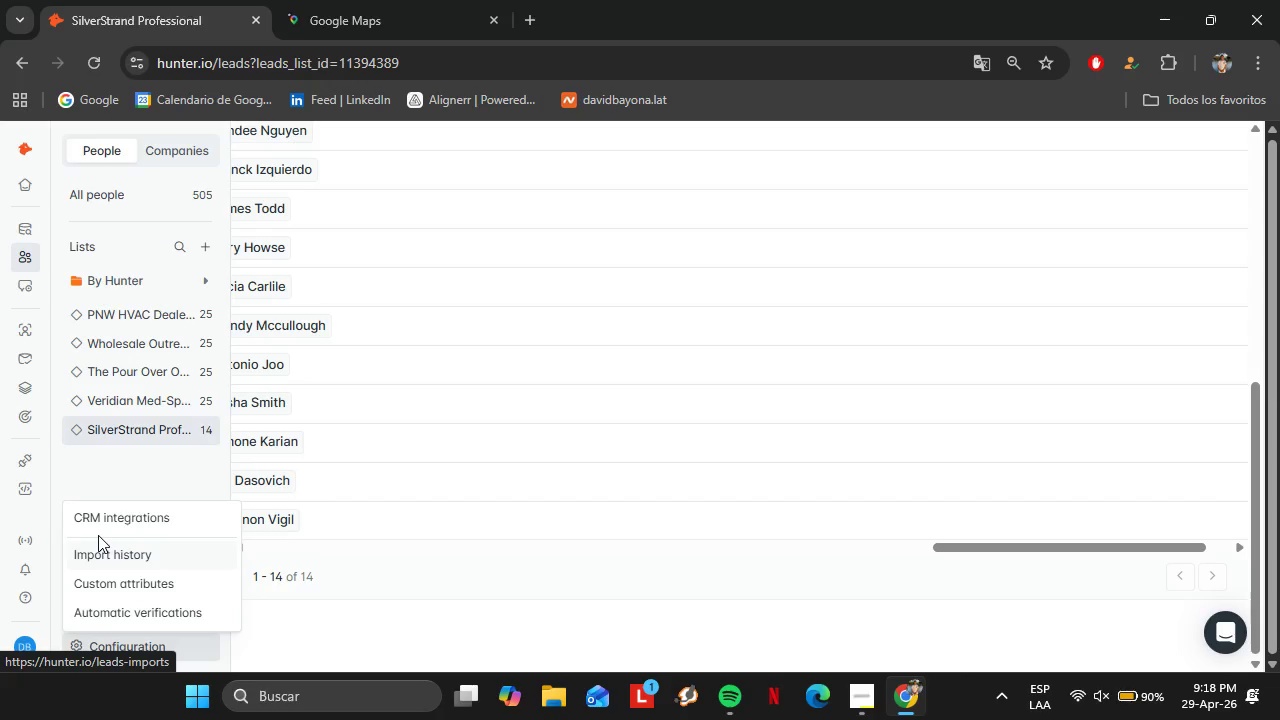 
wait(15.36)
 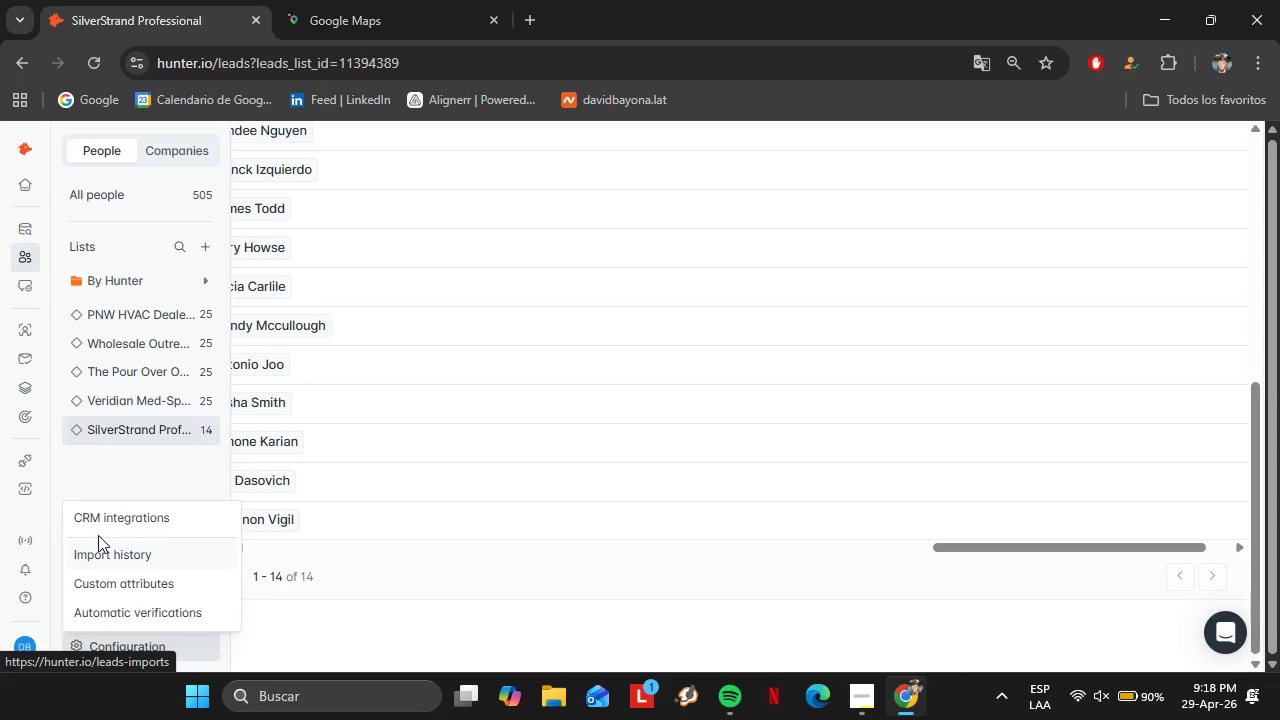 
left_click([122, 583])
 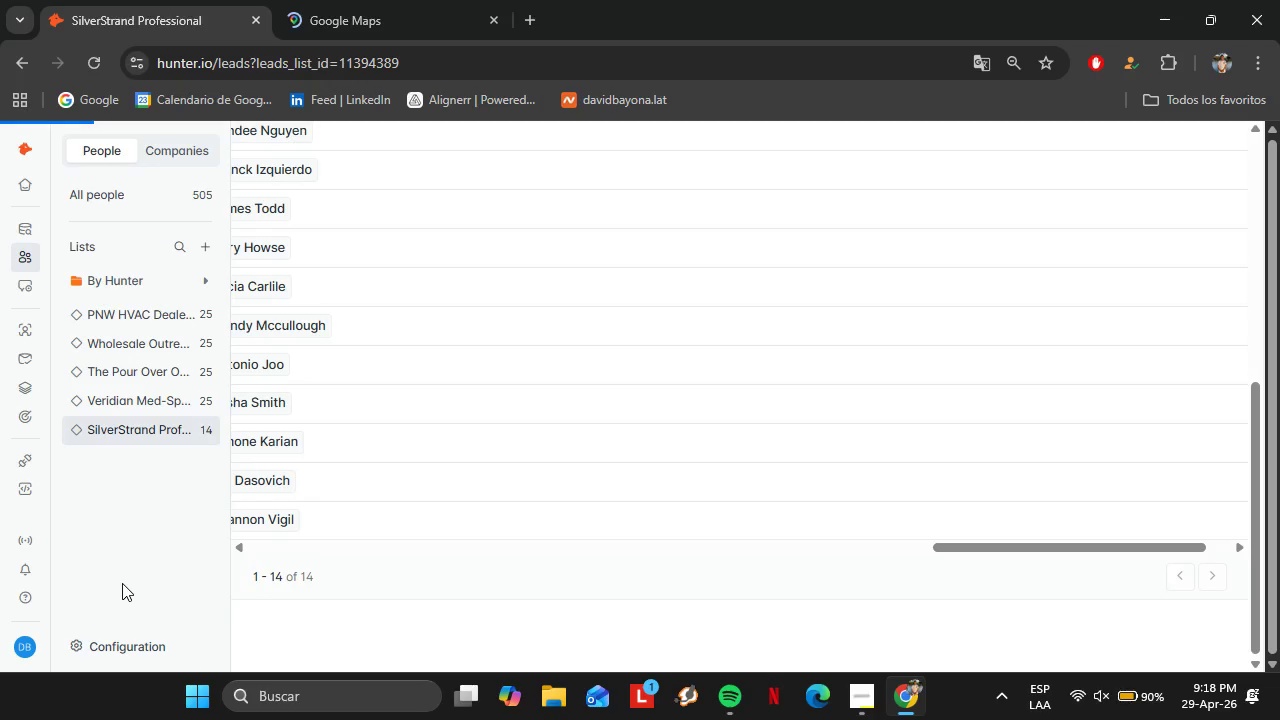 
wait(8.34)
 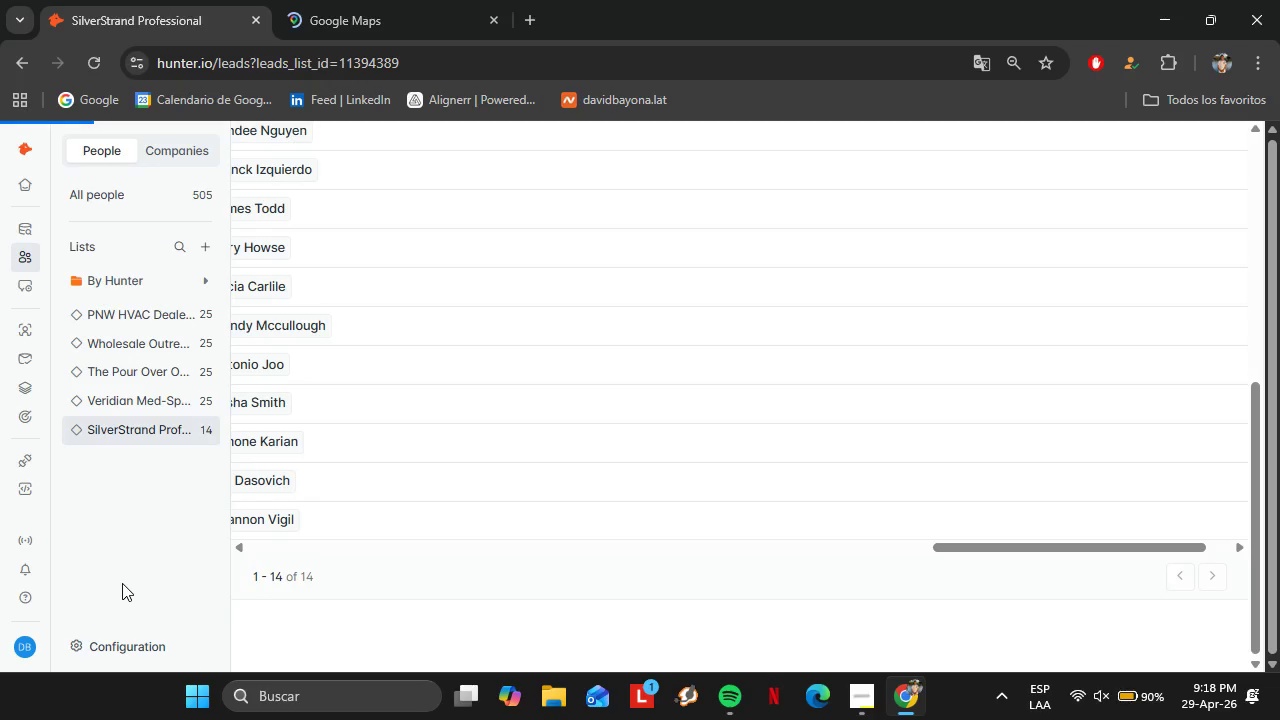 
scroll: coordinate [1265, 228], scroll_direction: down, amount: 6.0
 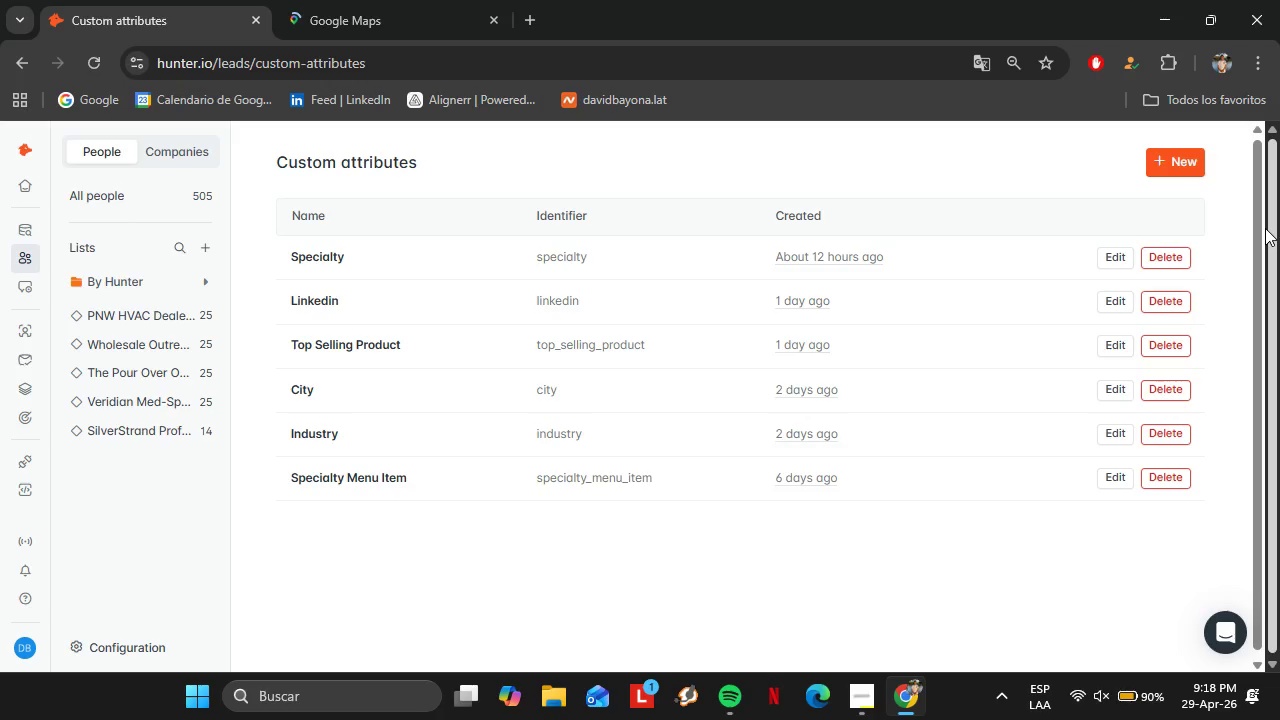 
scroll: coordinate [1261, 225], scroll_direction: up, amount: 4.0
 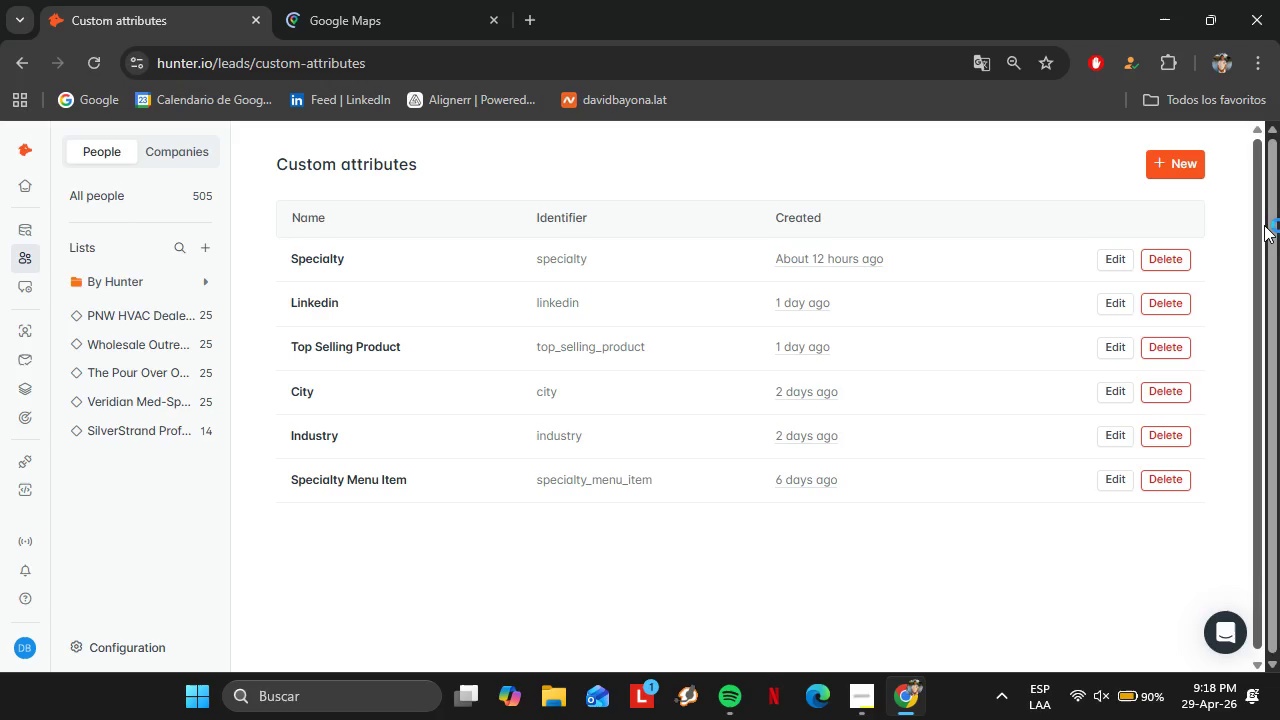 
scroll: coordinate [1279, 219], scroll_direction: none, amount: 0.0
 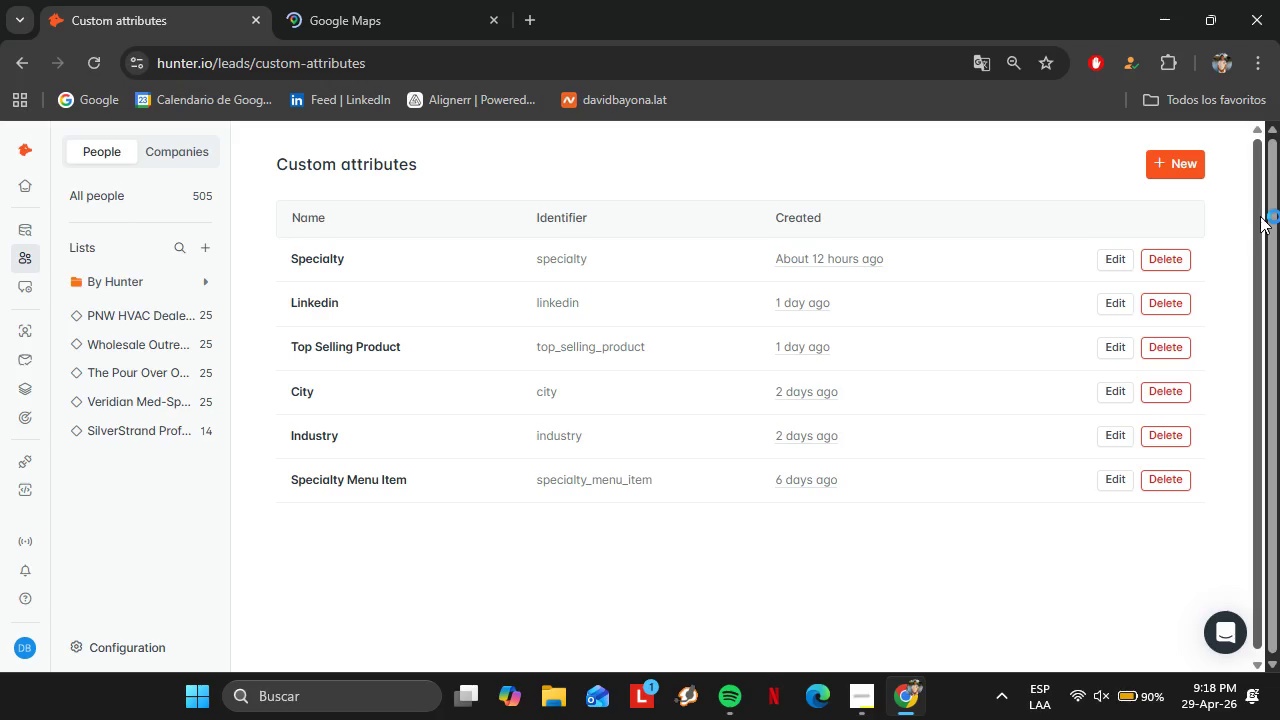 
scroll: coordinate [1247, 233], scroll_direction: down, amount: 5.0
 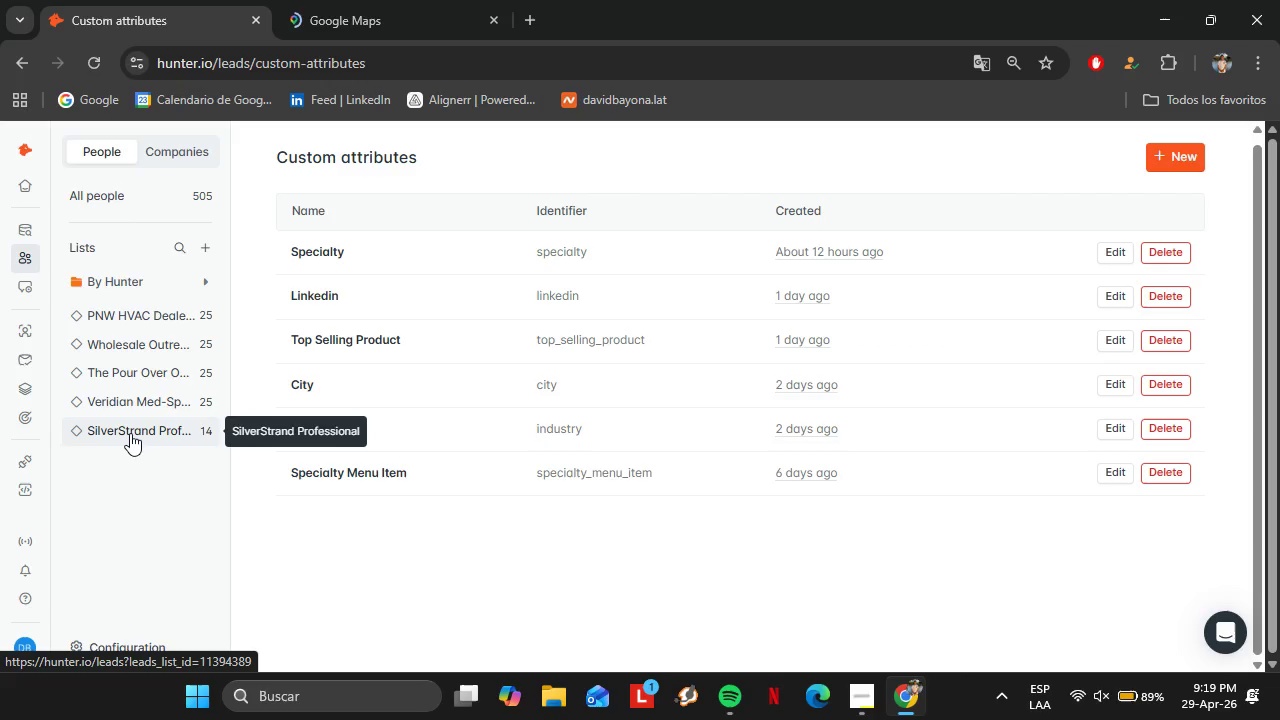 
wait(15.01)
 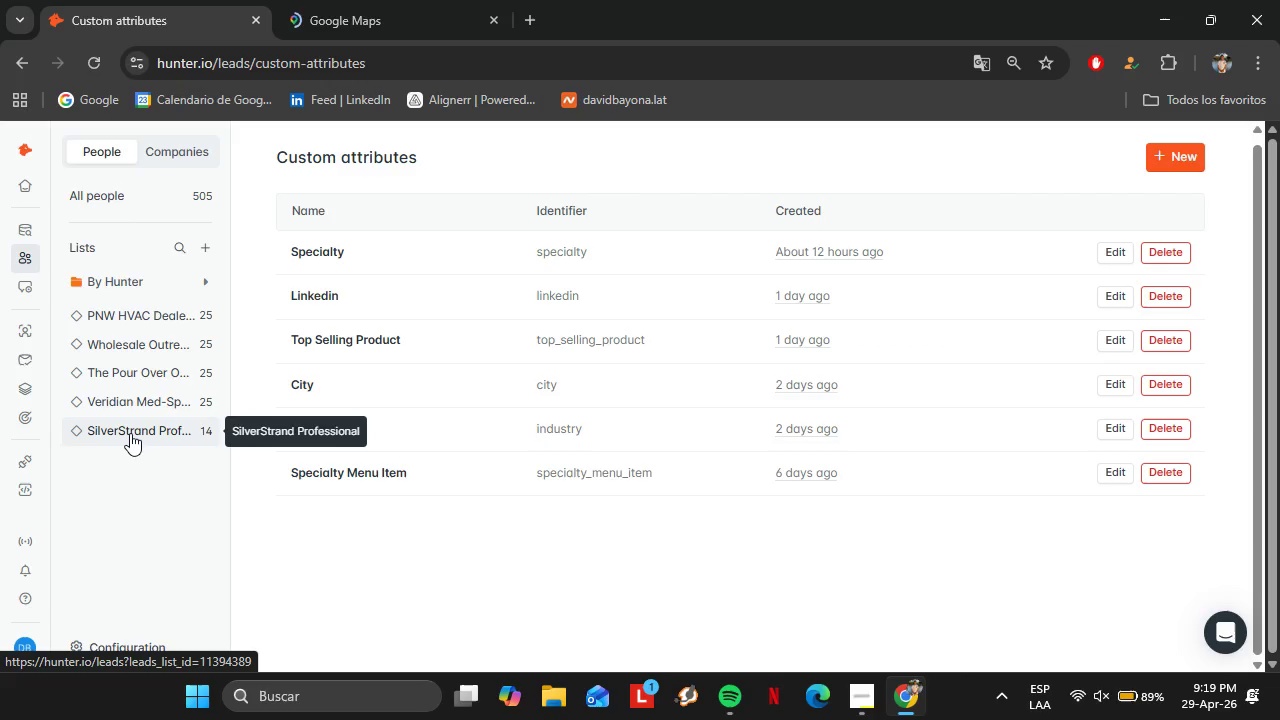 
left_click([150, 427])
 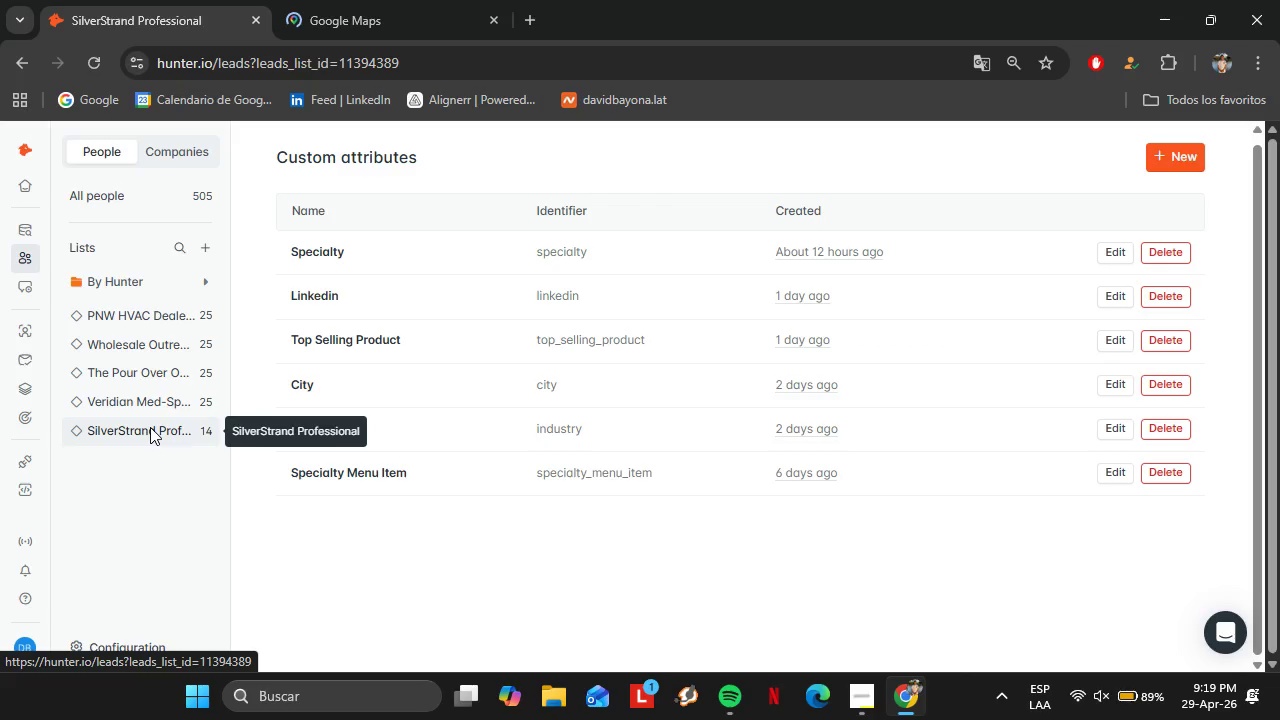 
left_click([302, 0])
 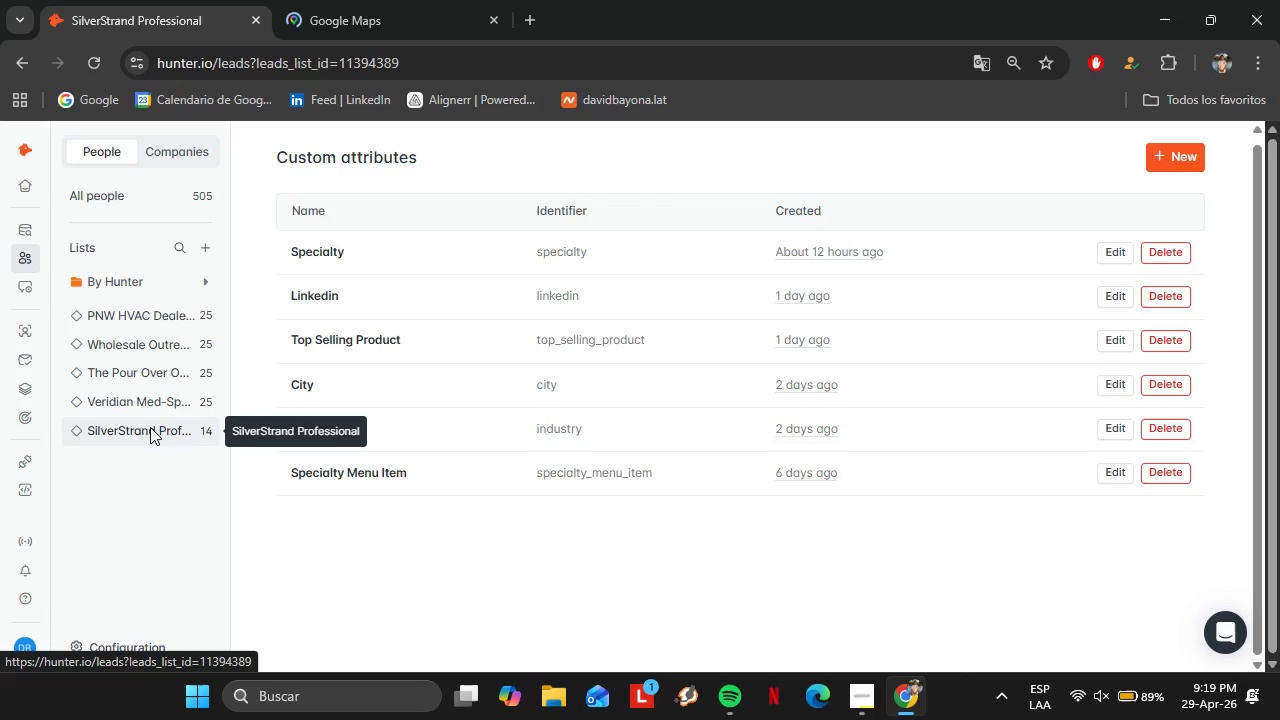 
left_click([118, 0])
 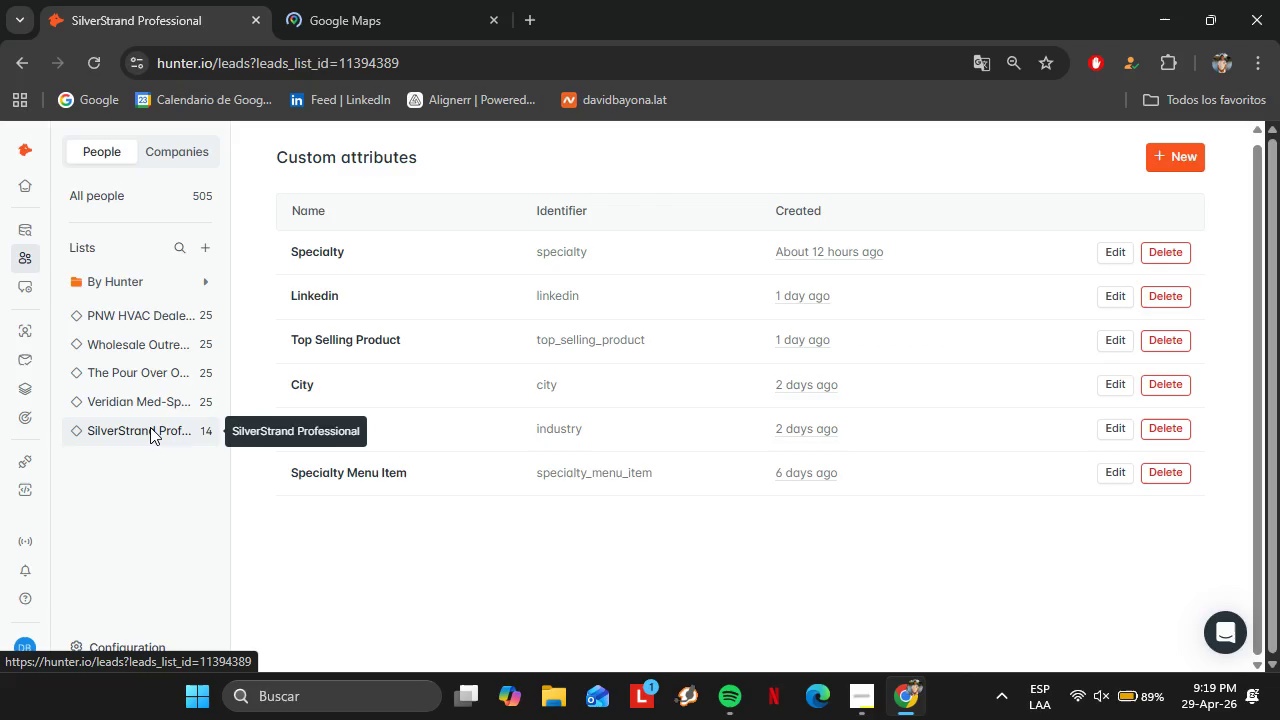 
scroll: coordinate [256, 586], scroll_direction: down, amount: 3.0
 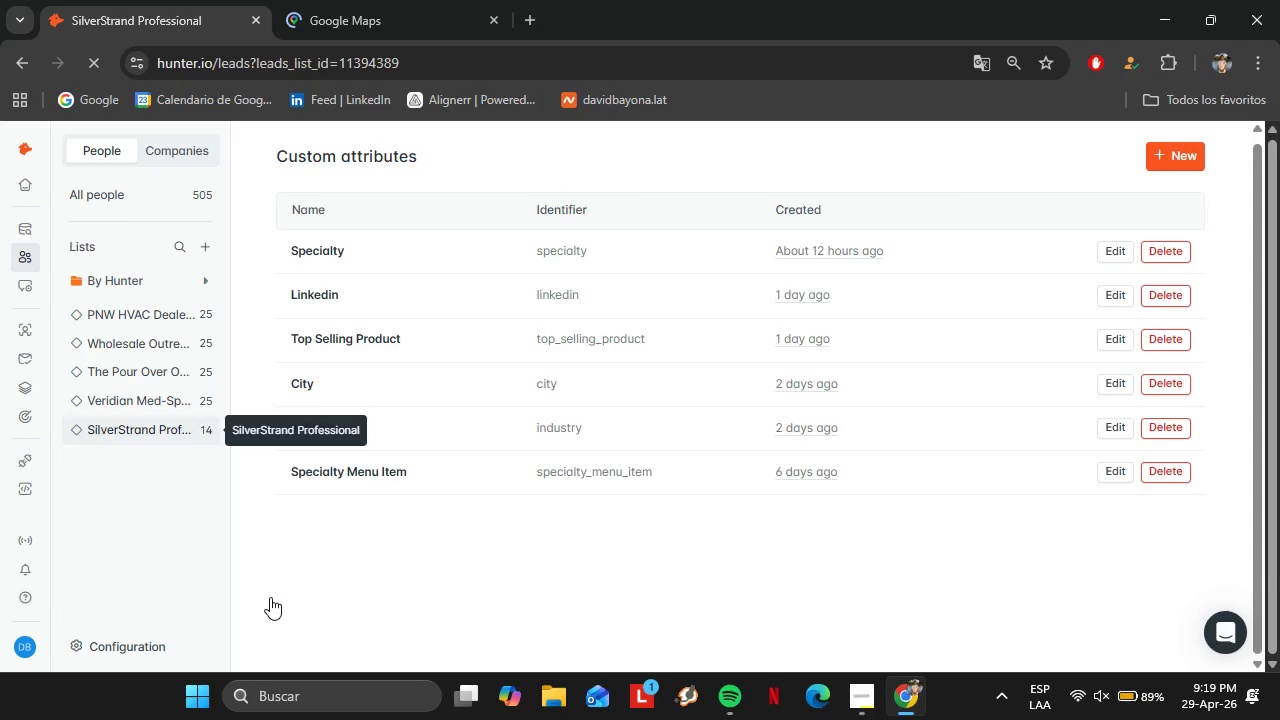 
left_click([664, 433])
 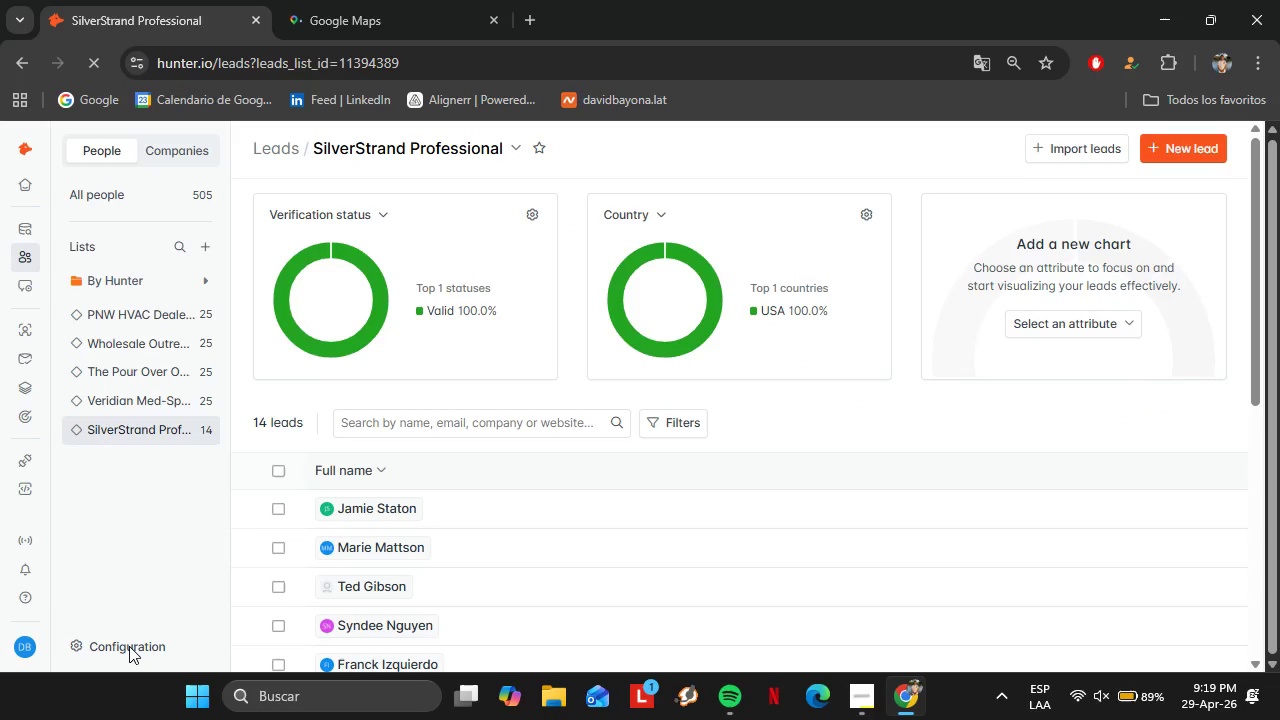 
wait(8.44)
 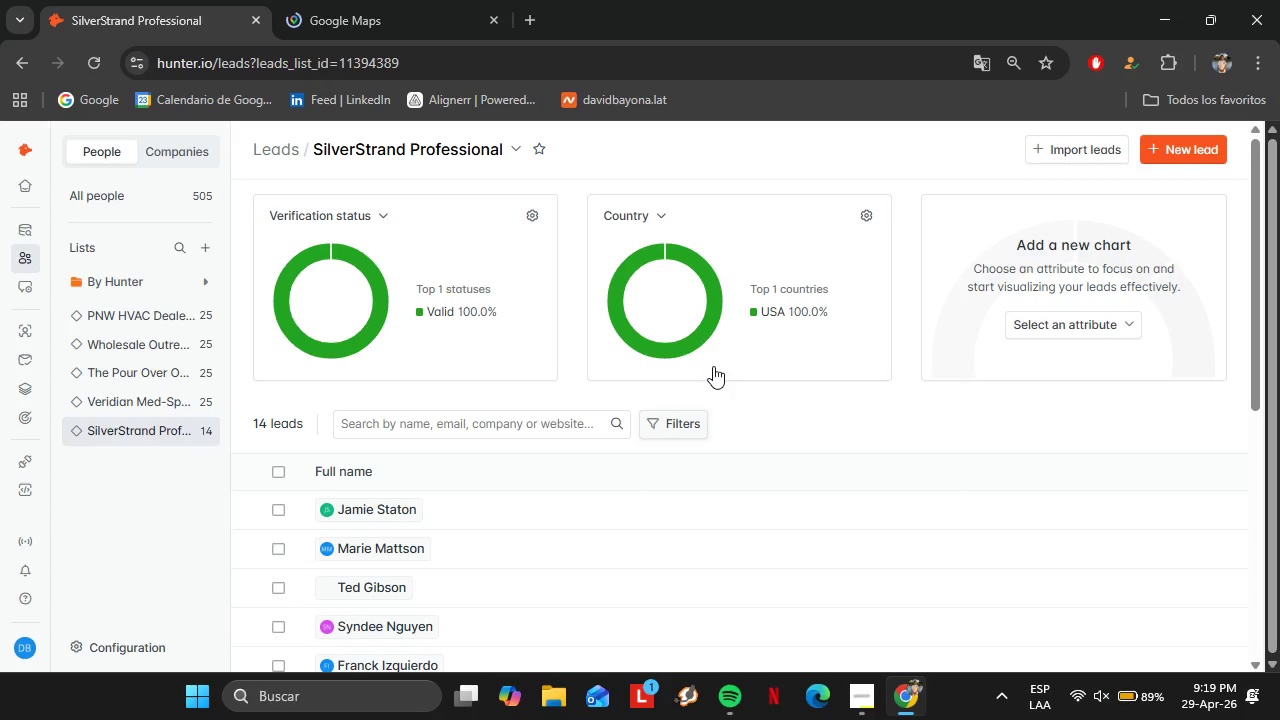 
left_click_drag(start_coordinate=[378, 550], to_coordinate=[1073, 555])
 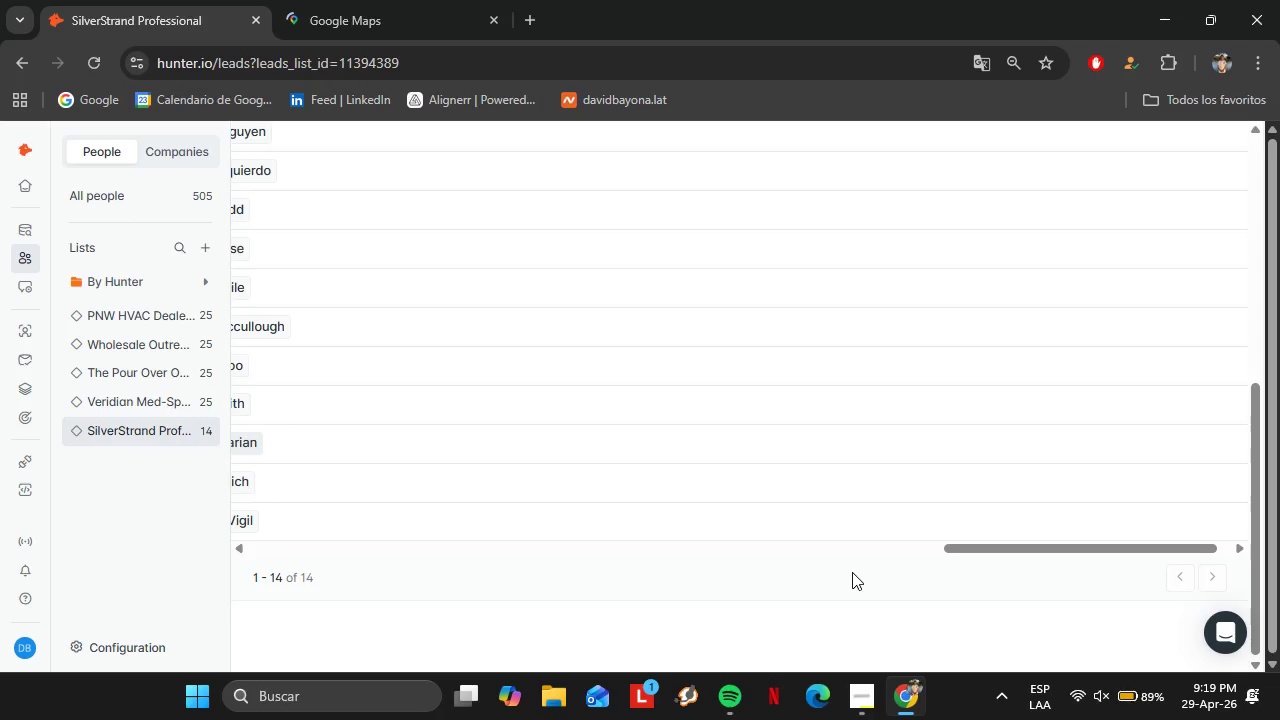 
scroll: coordinate [763, 491], scroll_direction: down, amount: 7.0
 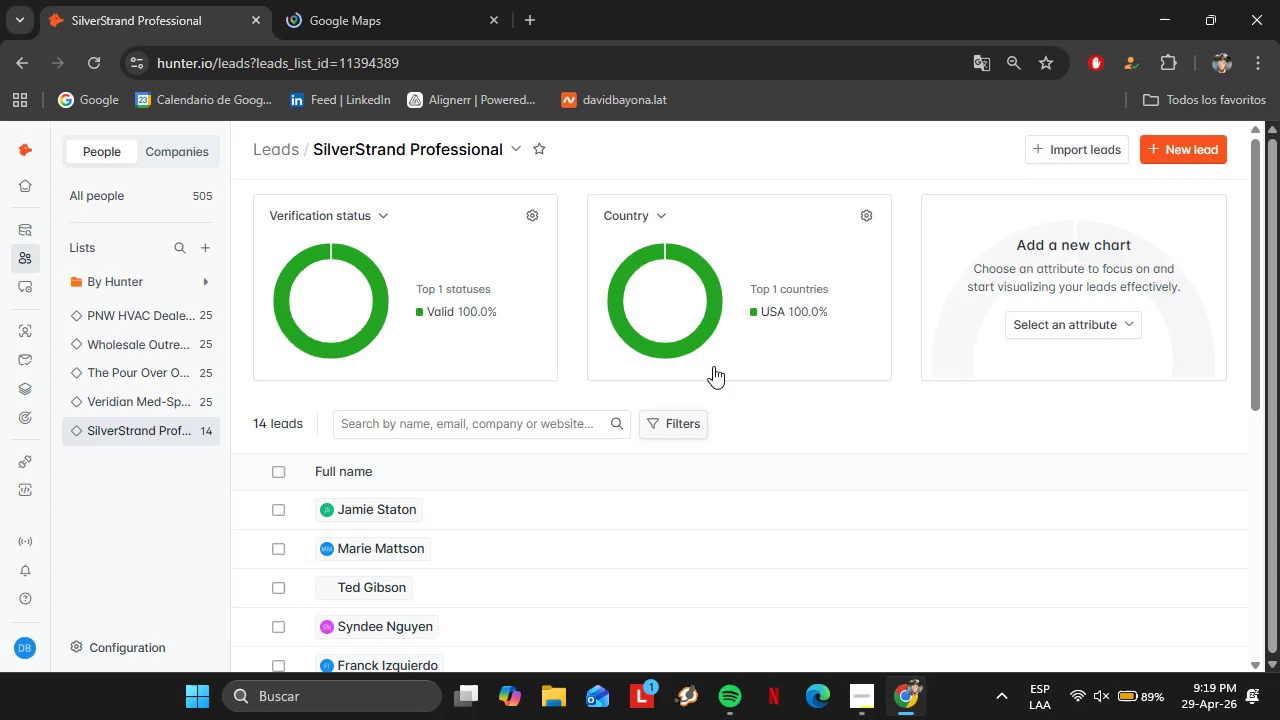 
wait(26.39)
 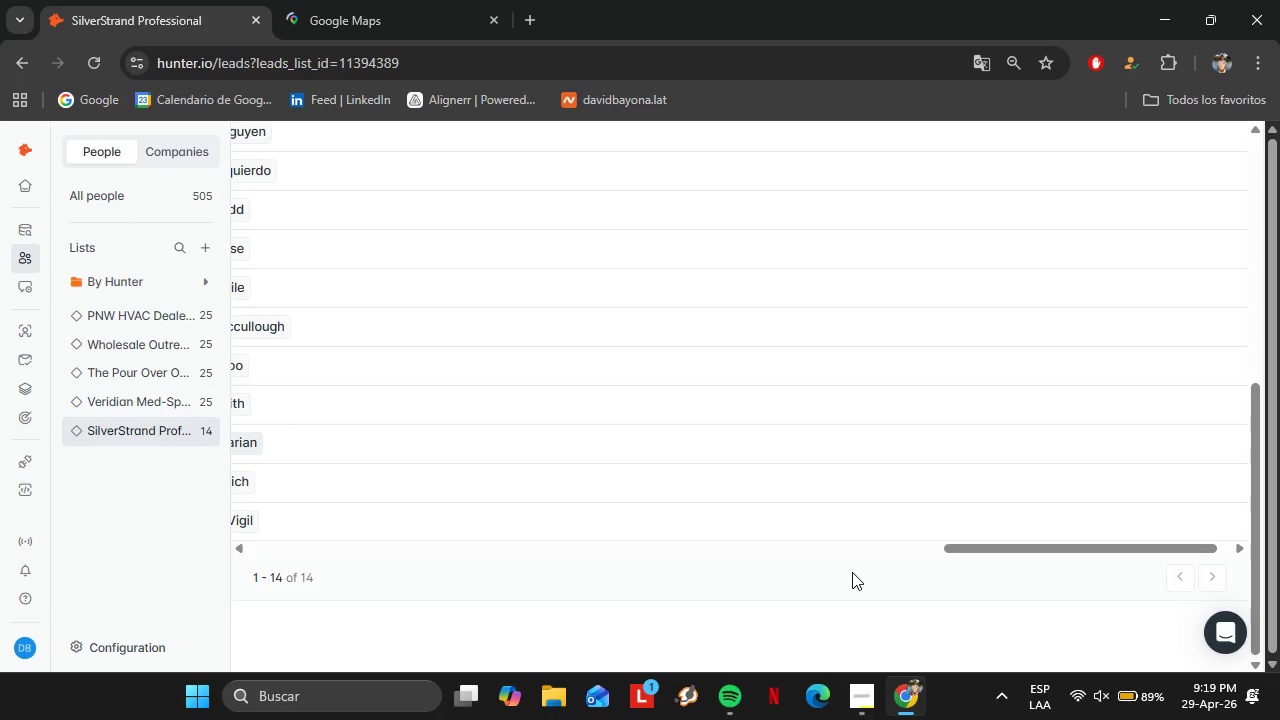 
left_click_drag(start_coordinate=[996, 547], to_coordinate=[269, 560])
 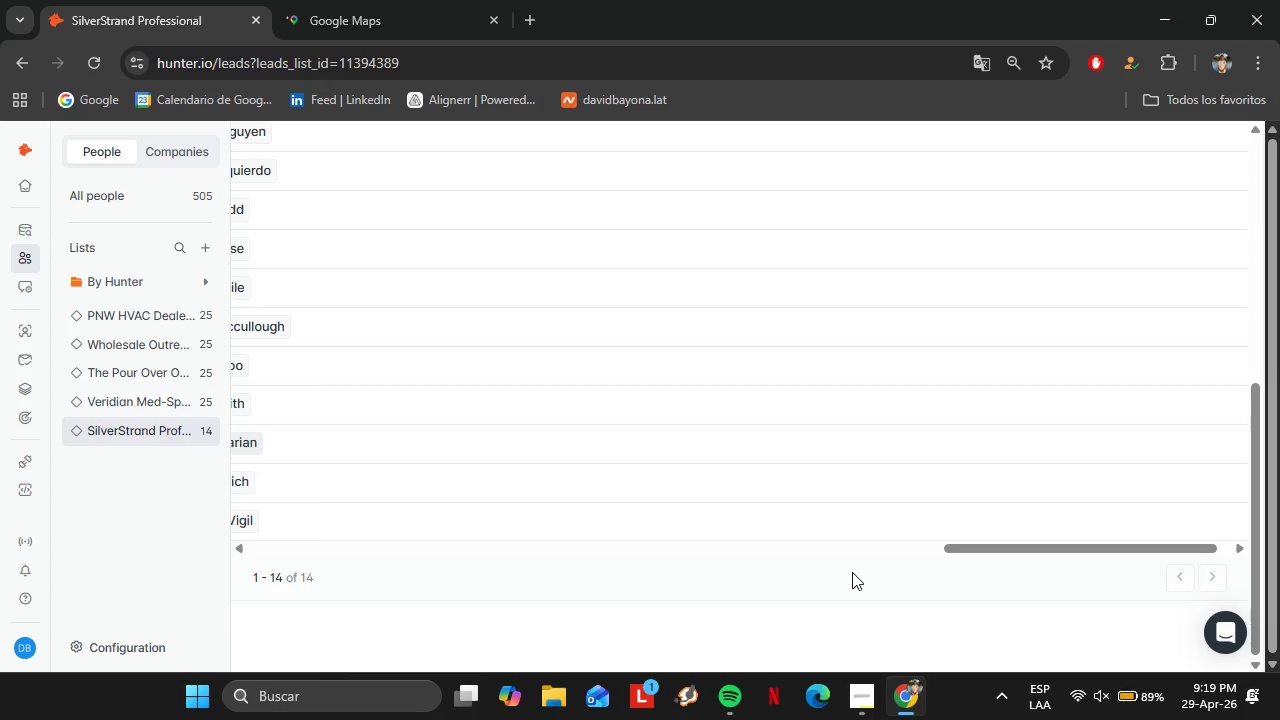 
left_click_drag(start_coordinate=[375, 545], to_coordinate=[594, 544])
 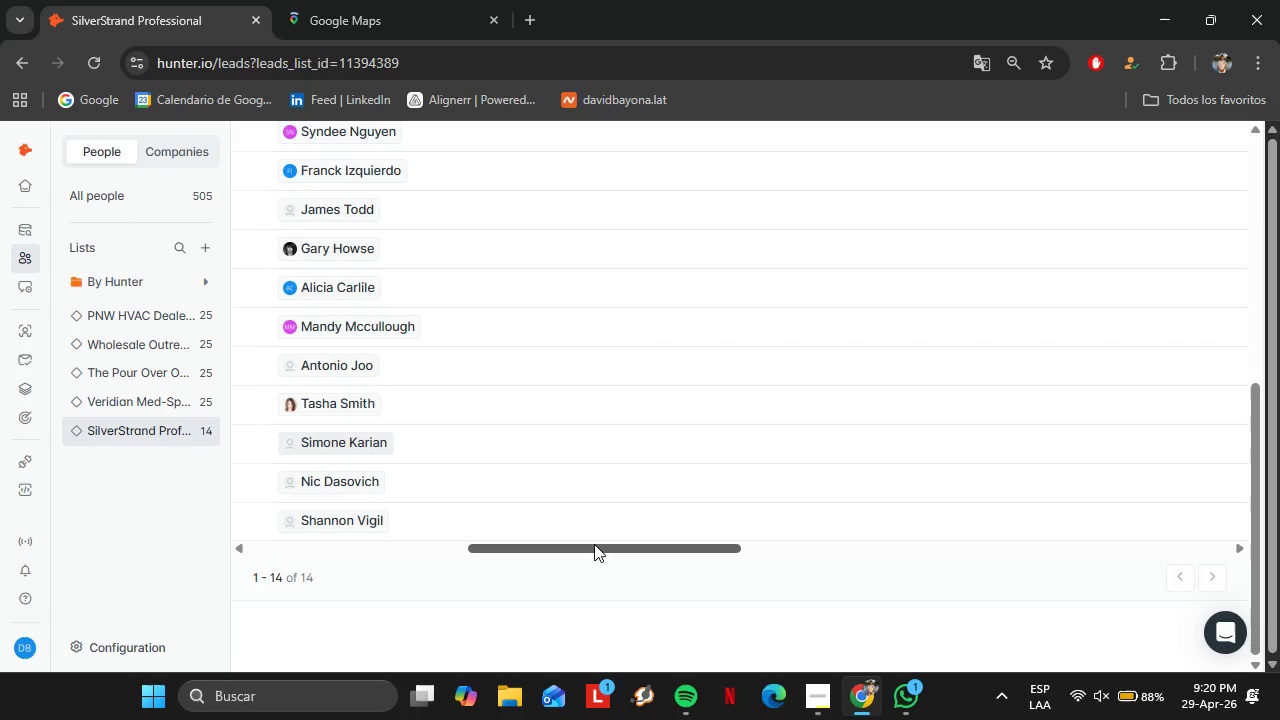 
scroll: coordinate [440, 394], scroll_direction: down, amount: 2.0
 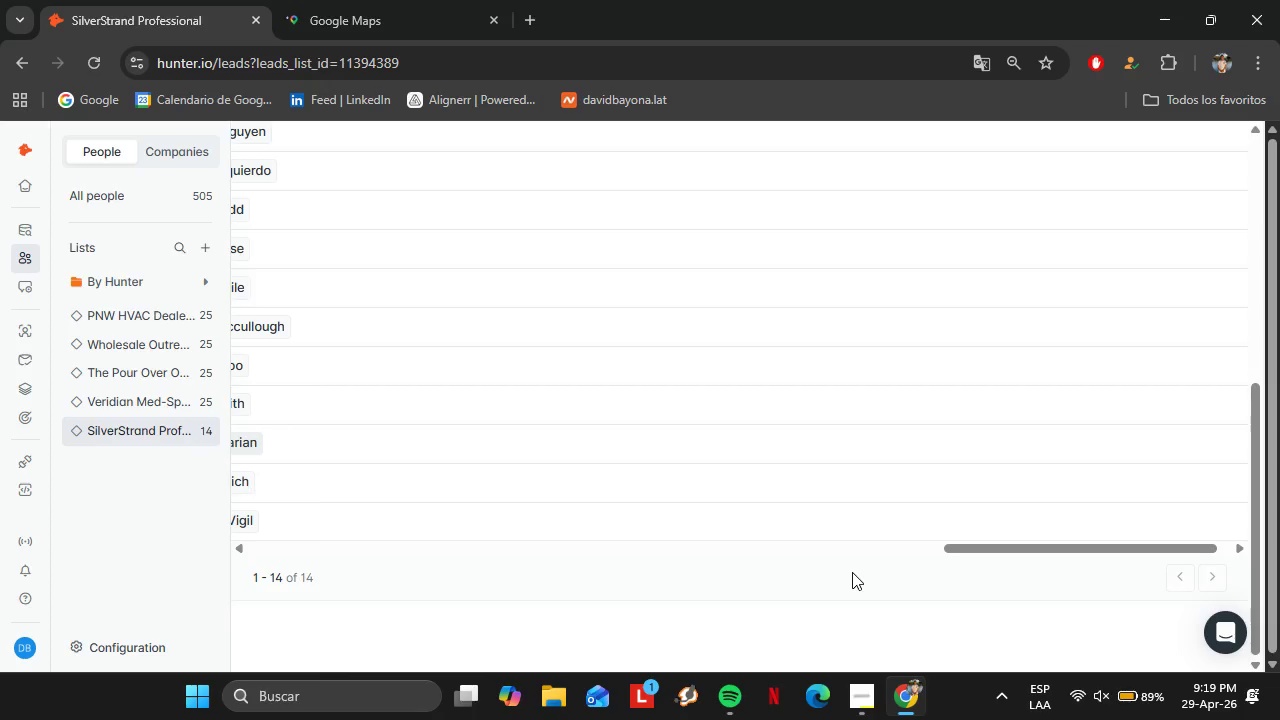 
wait(23.47)
 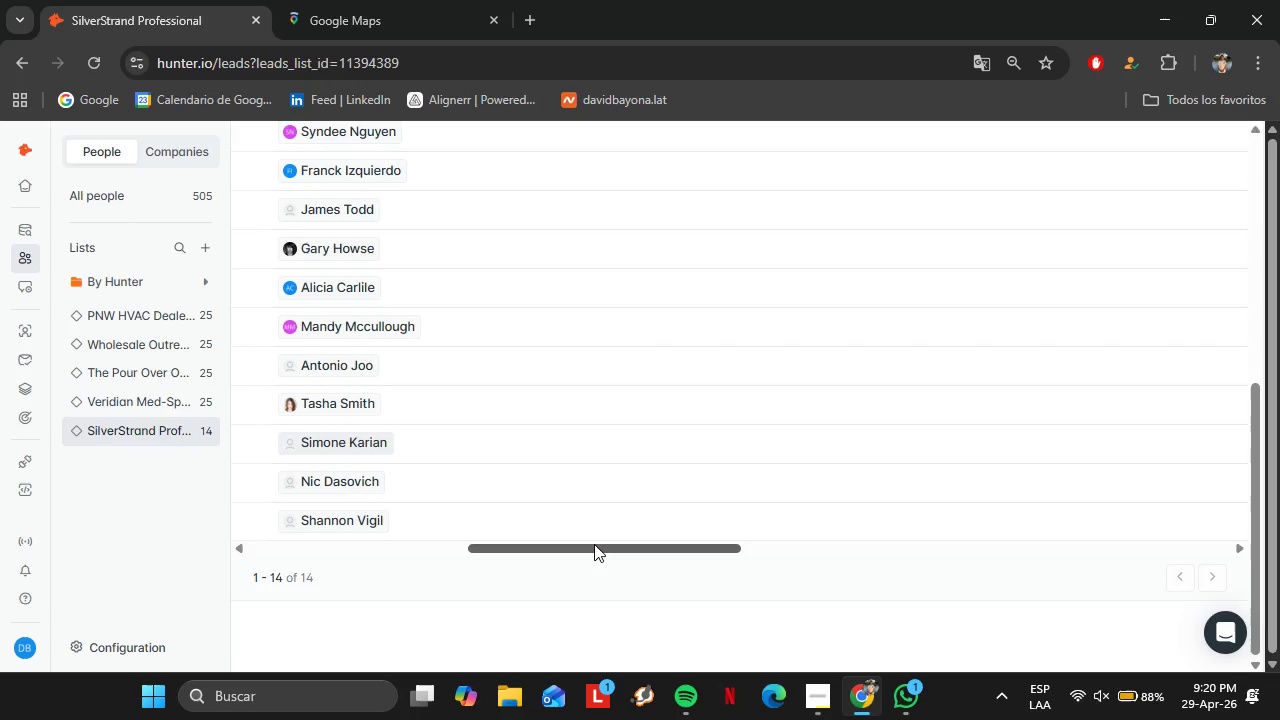 
left_click_drag(start_coordinate=[521, 542], to_coordinate=[263, 562])
 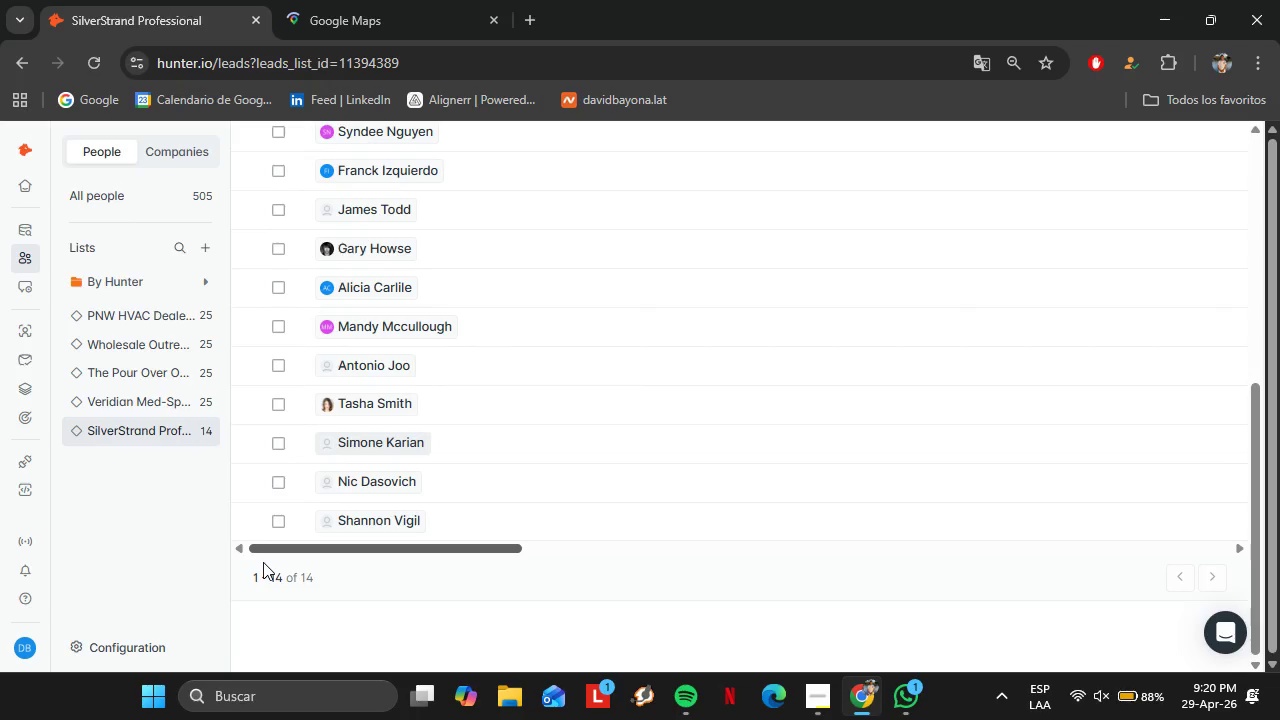 
scroll: coordinate [391, 484], scroll_direction: up, amount: 3.0
 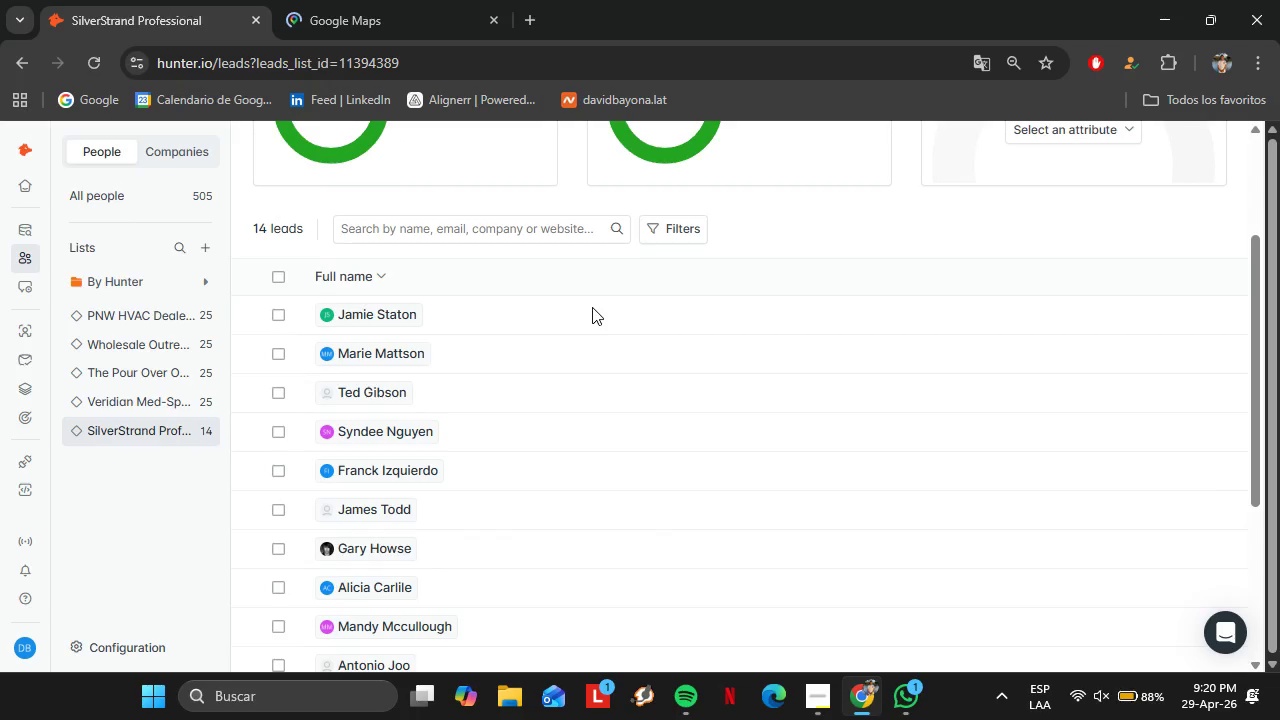 
scroll: coordinate [648, 420], scroll_direction: down, amount: 3.0
 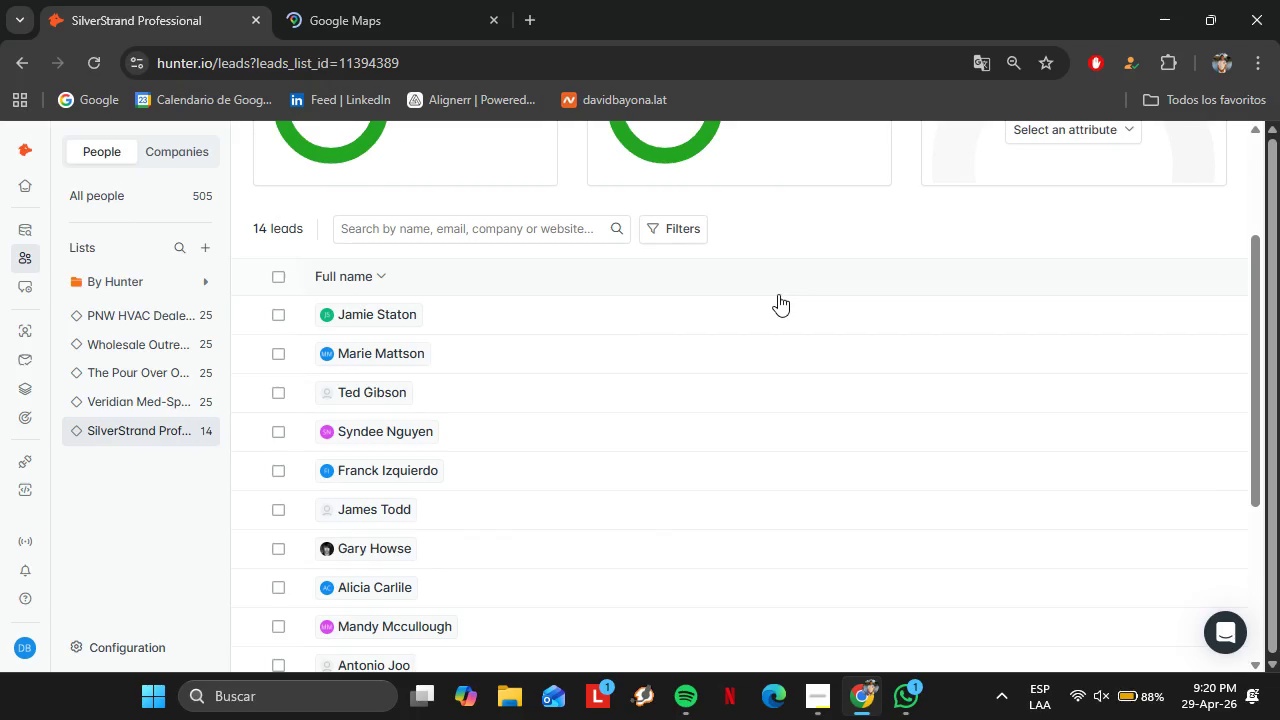 
left_click_drag(start_coordinate=[451, 551], to_coordinate=[1145, 595])
 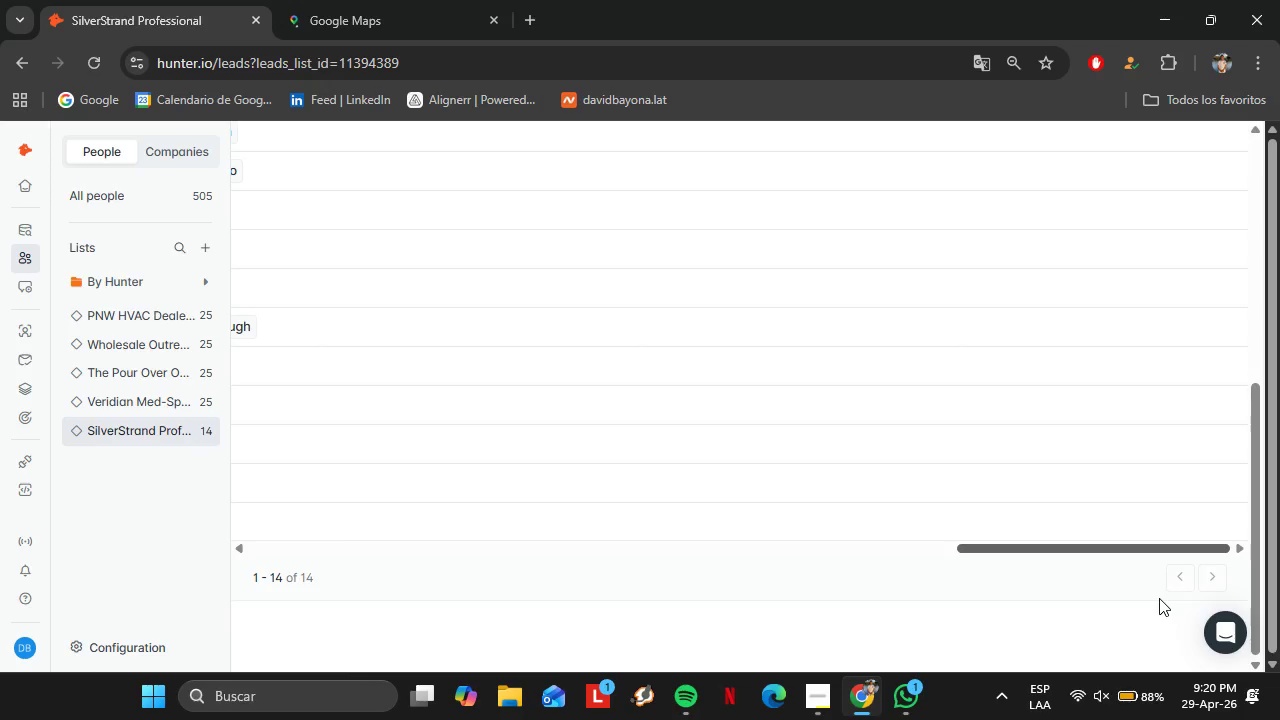 
left_click([990, 518])
 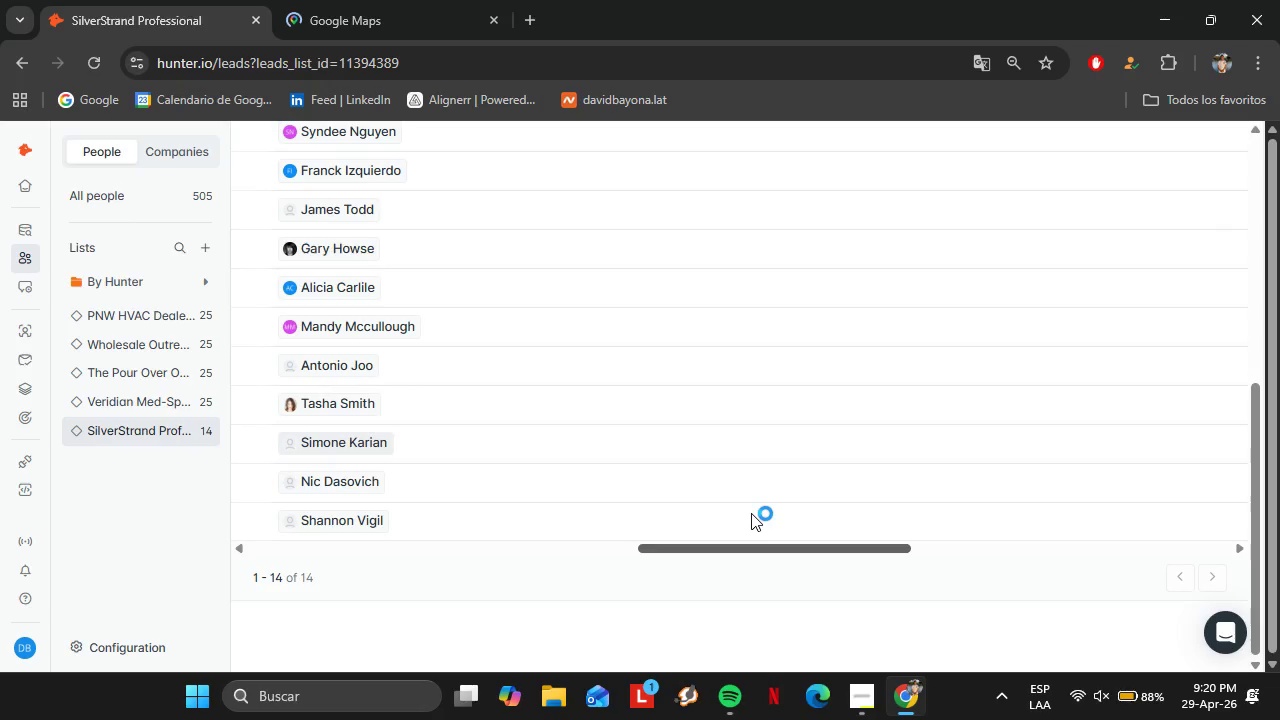 
scroll: coordinate [1055, 470], scroll_direction: up, amount: 3.0
 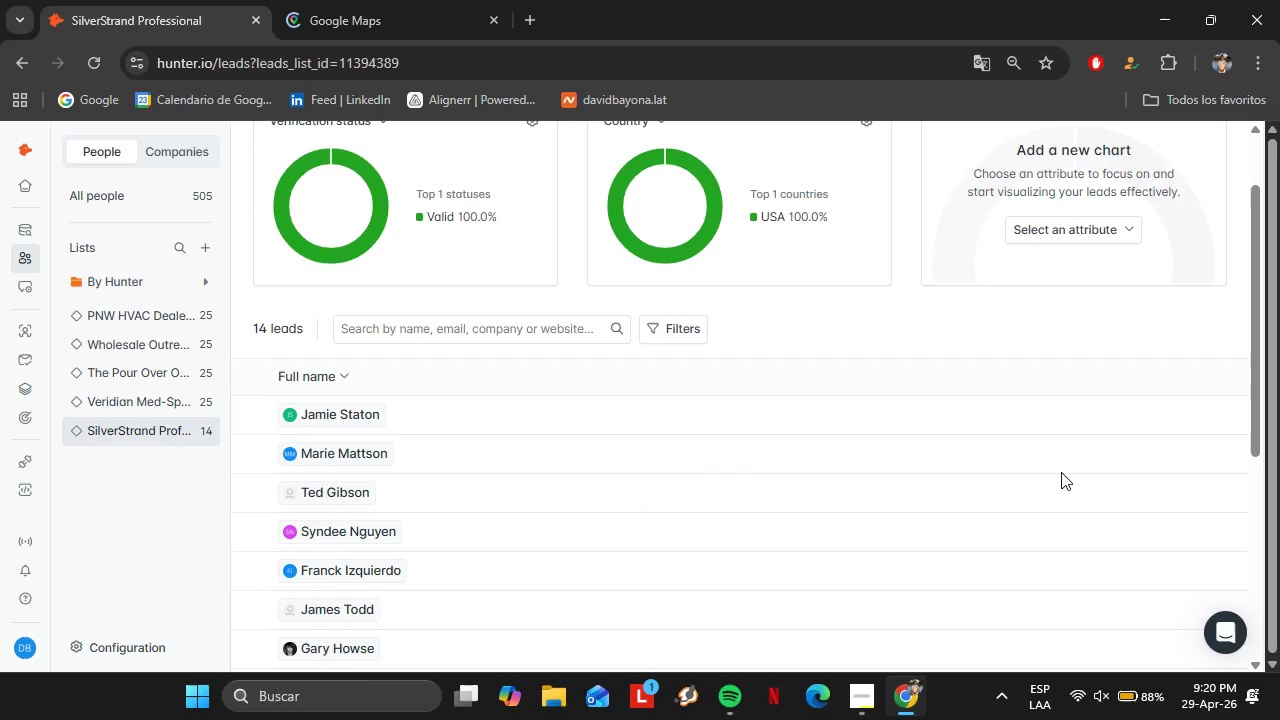 
left_click_drag(start_coordinate=[708, 545], to_coordinate=[1147, 575])
 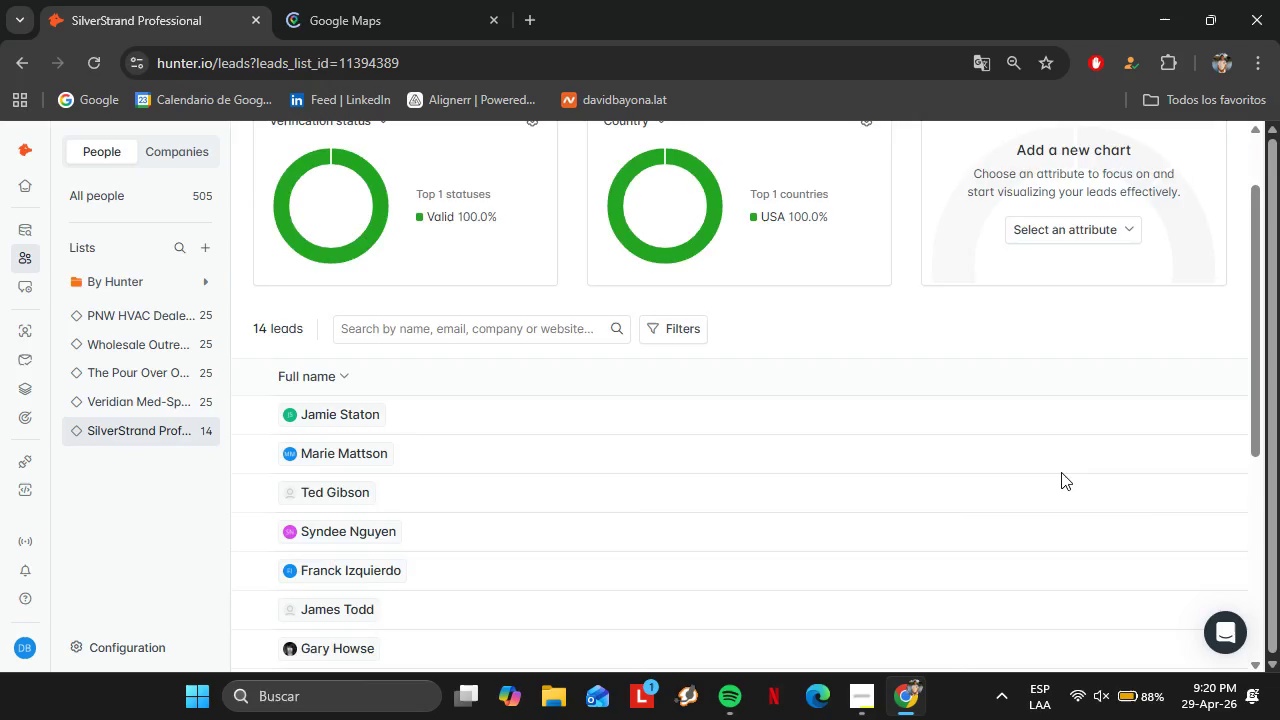 
scroll: coordinate [987, 451], scroll_direction: down, amount: 5.0
 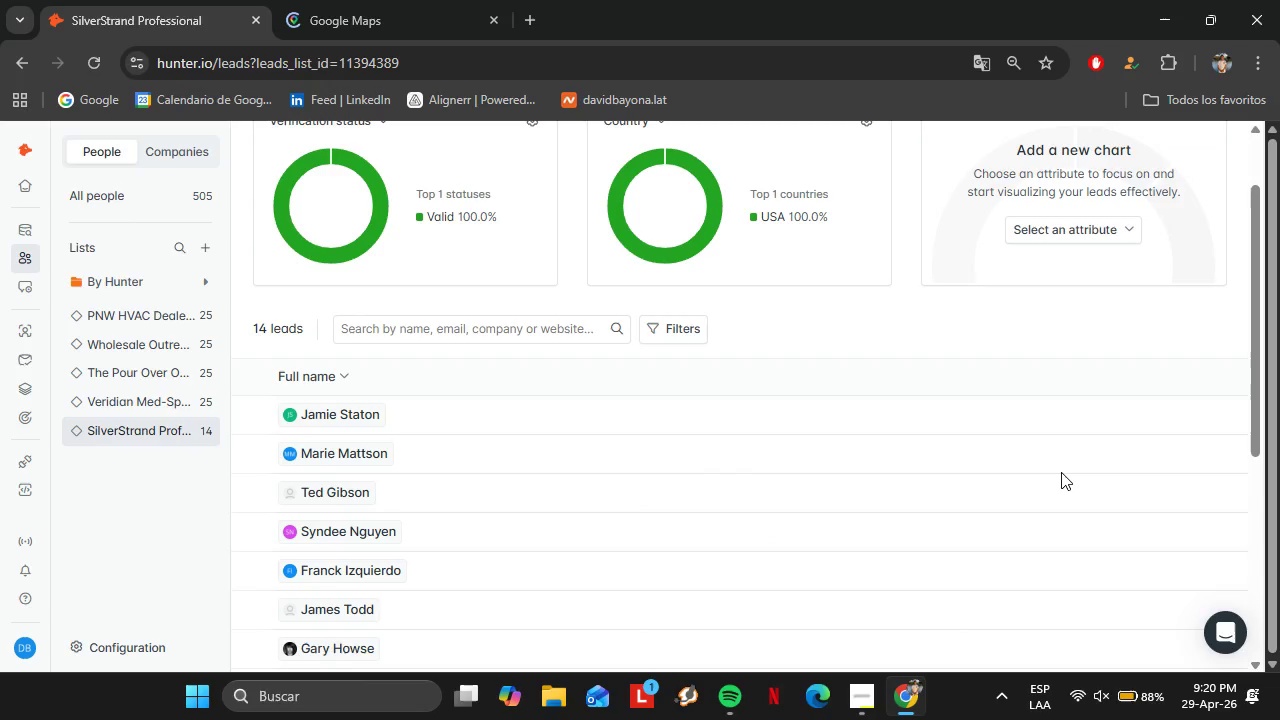 
scroll: coordinate [1143, 515], scroll_direction: up, amount: 3.0
 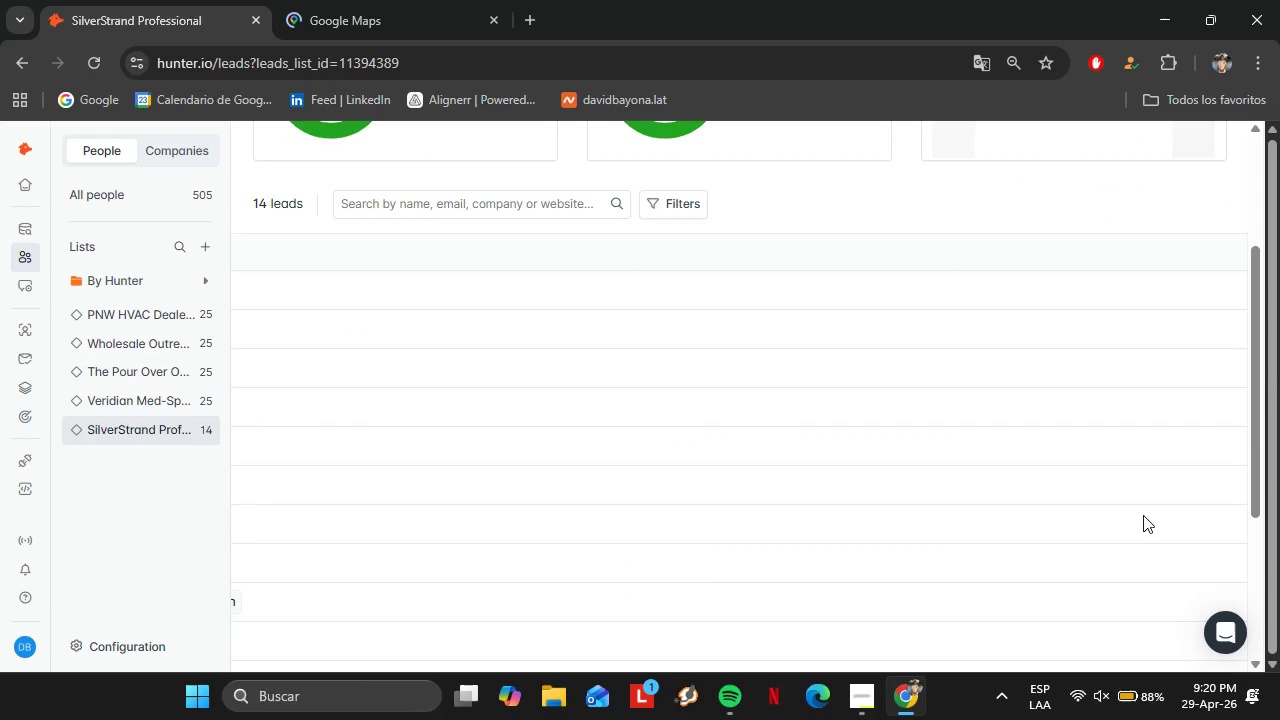 
left_click_drag(start_coordinate=[1115, 546], to_coordinate=[548, 542])
 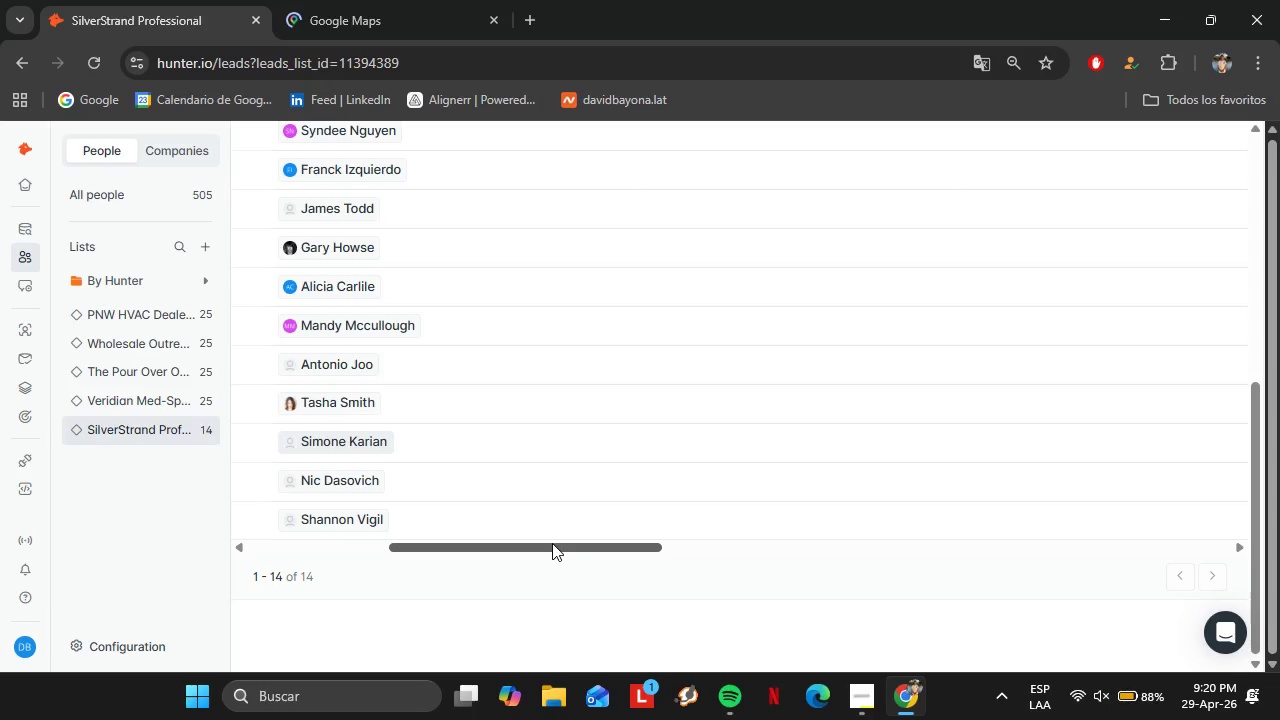 
scroll: coordinate [1143, 515], scroll_direction: down, amount: 5.0
 